 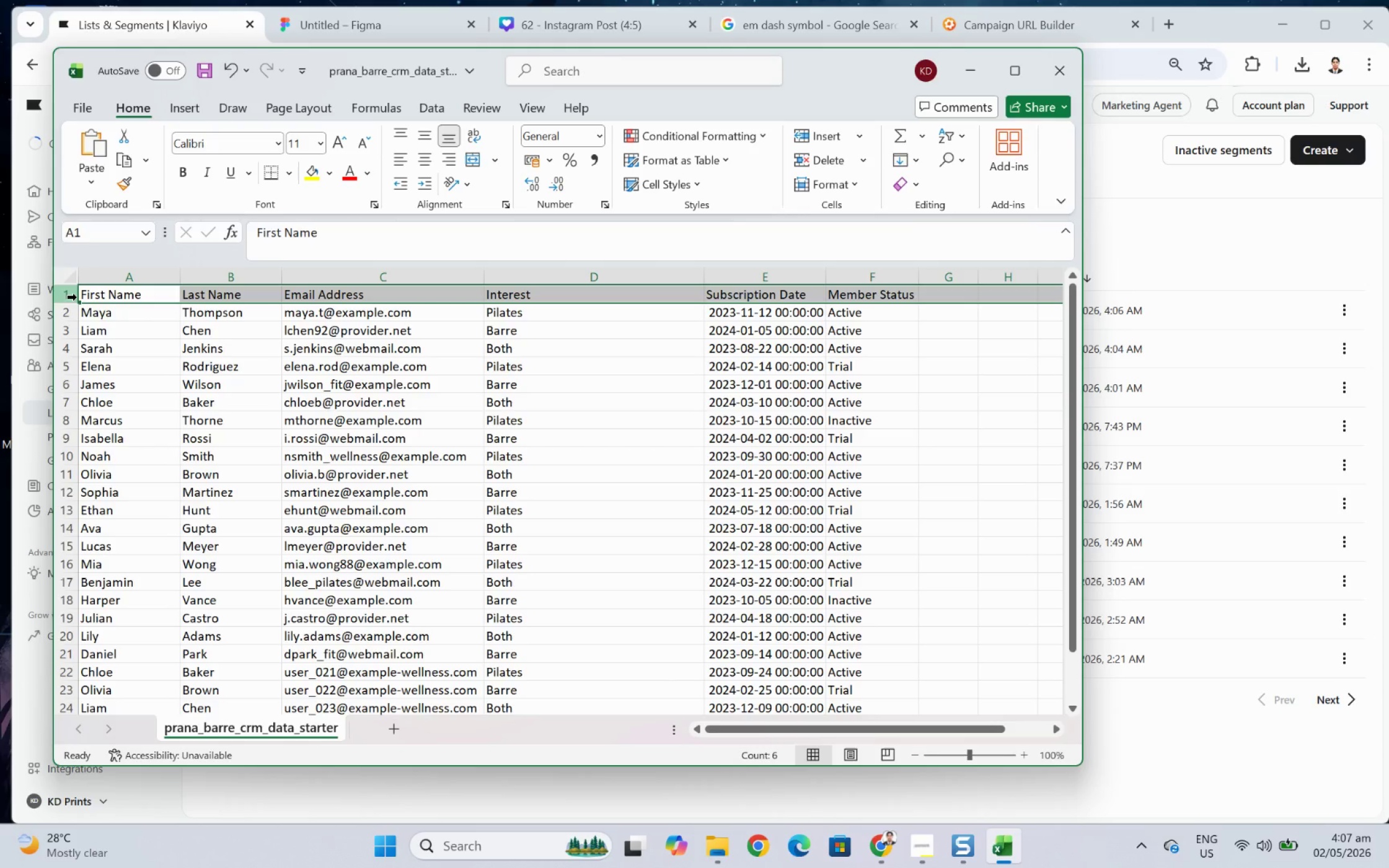 
key(Control+Shift+F)
 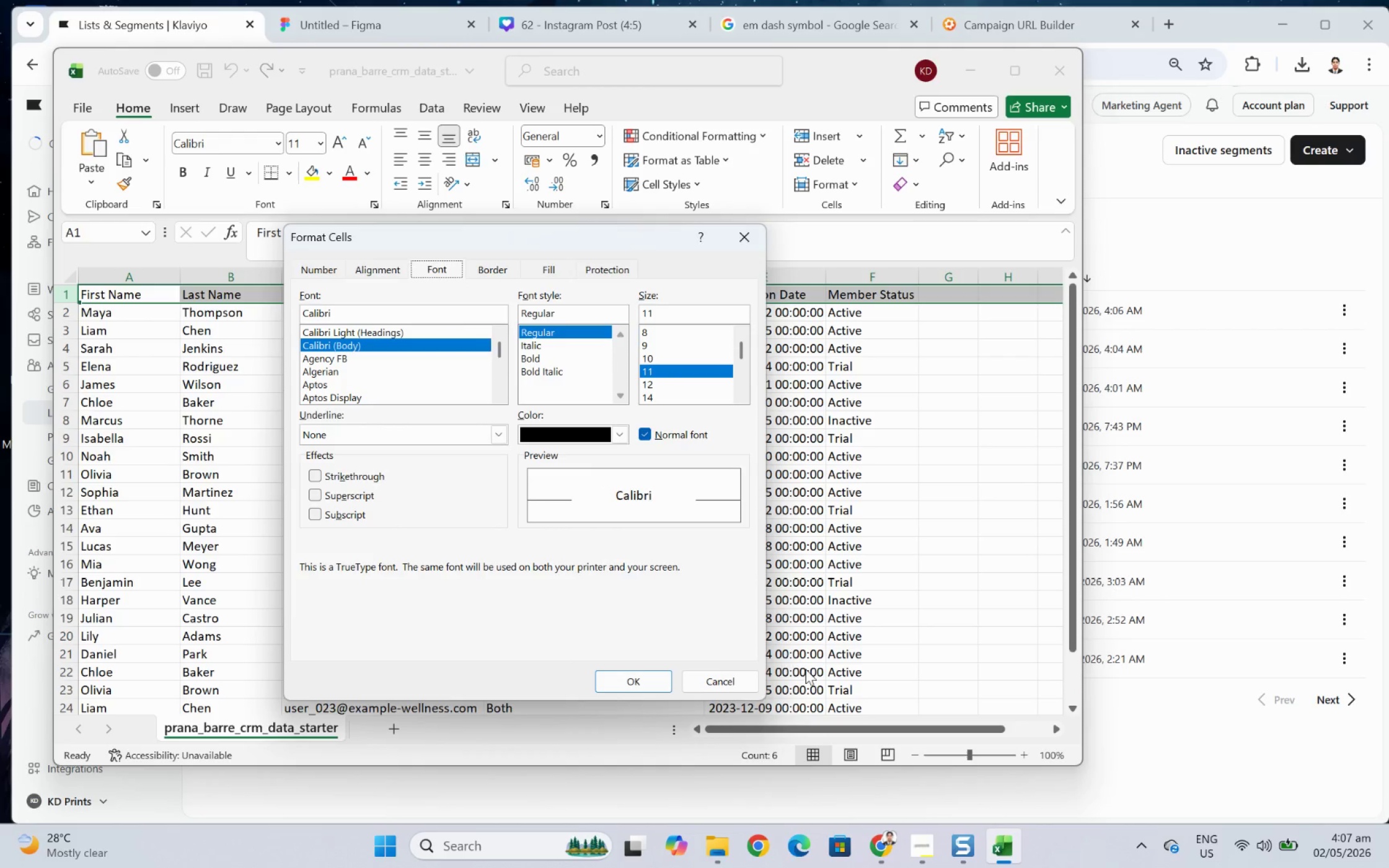 
left_click([752, 676])
 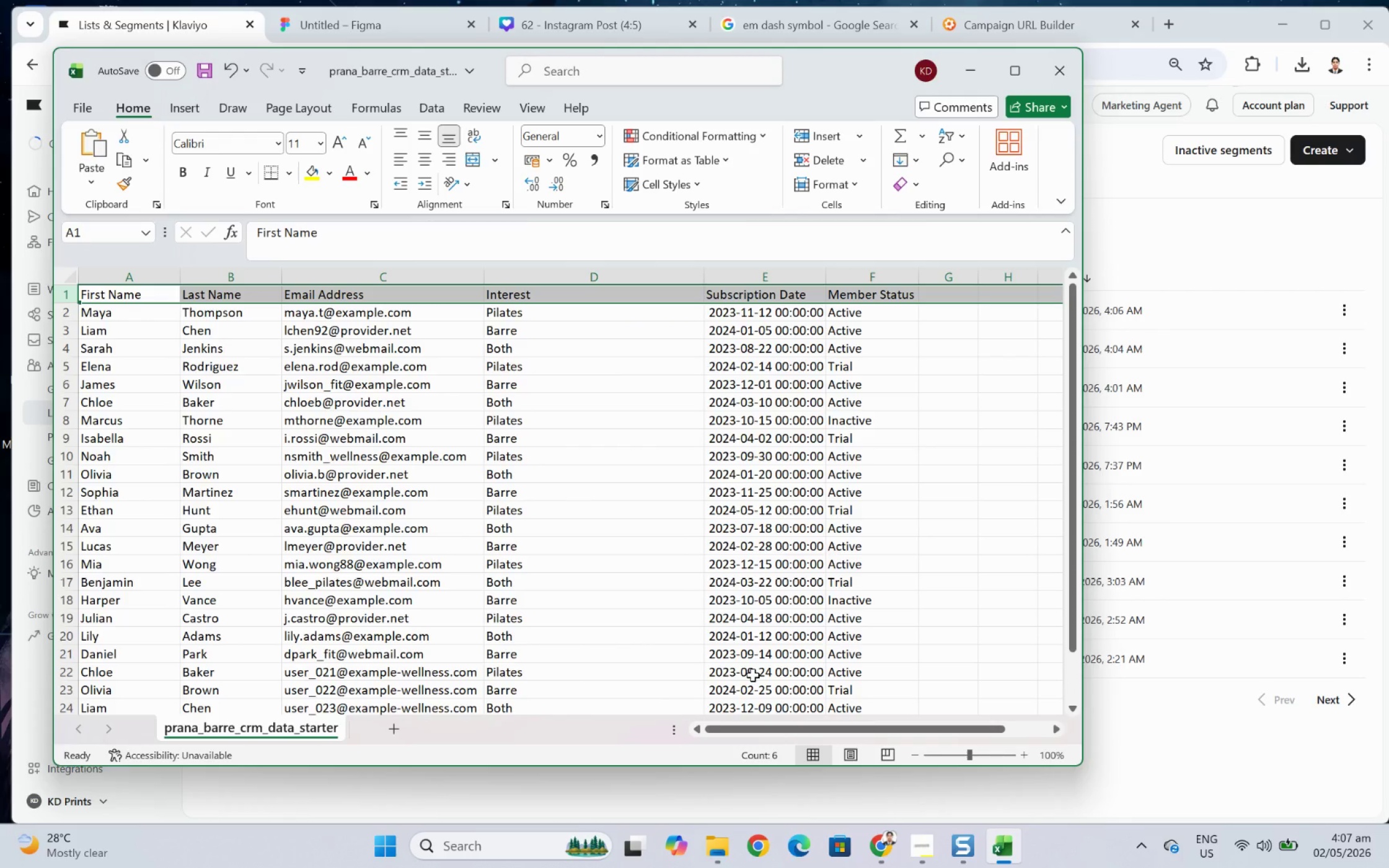 
key(Control+L)
 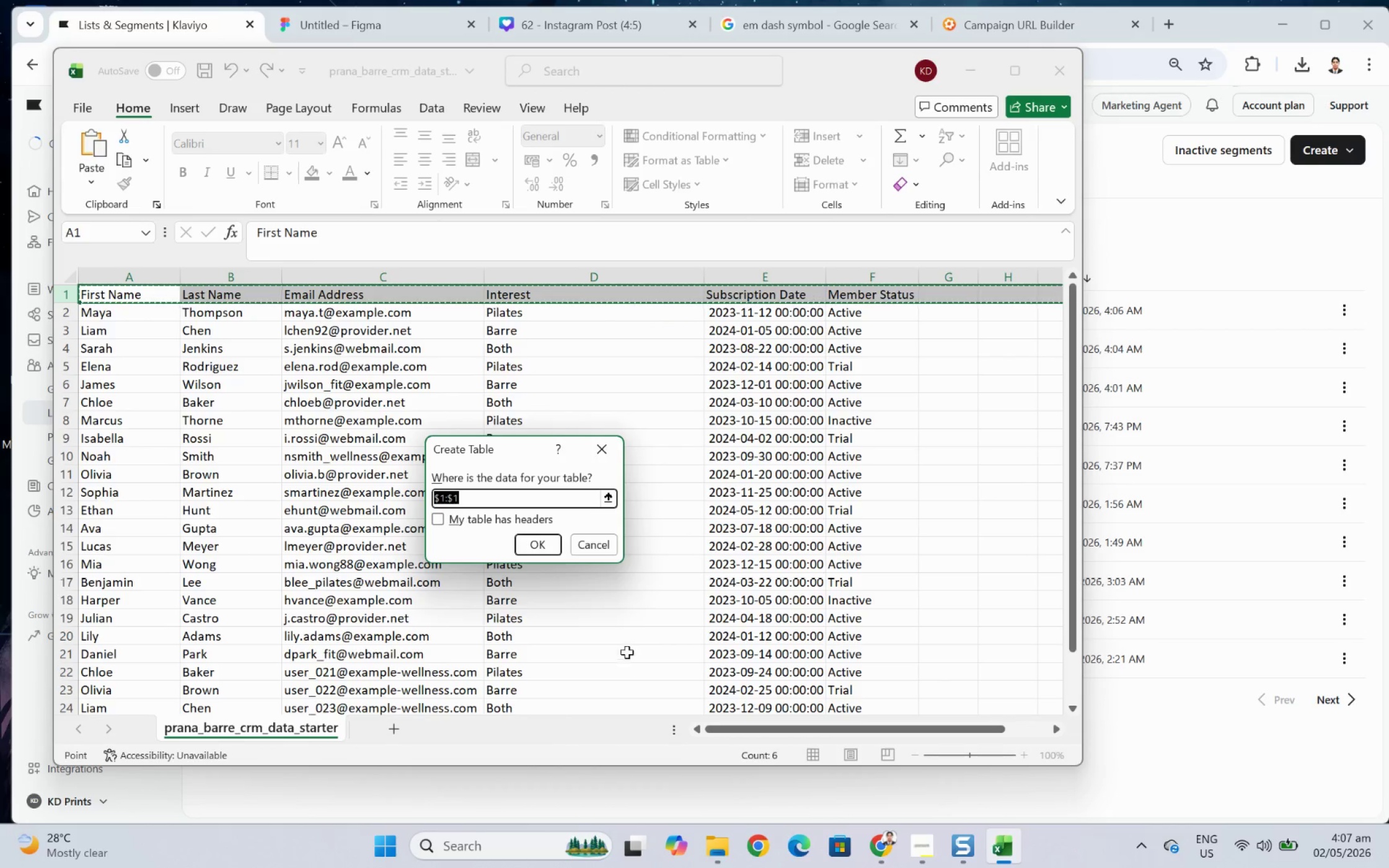 
left_click([609, 545])
 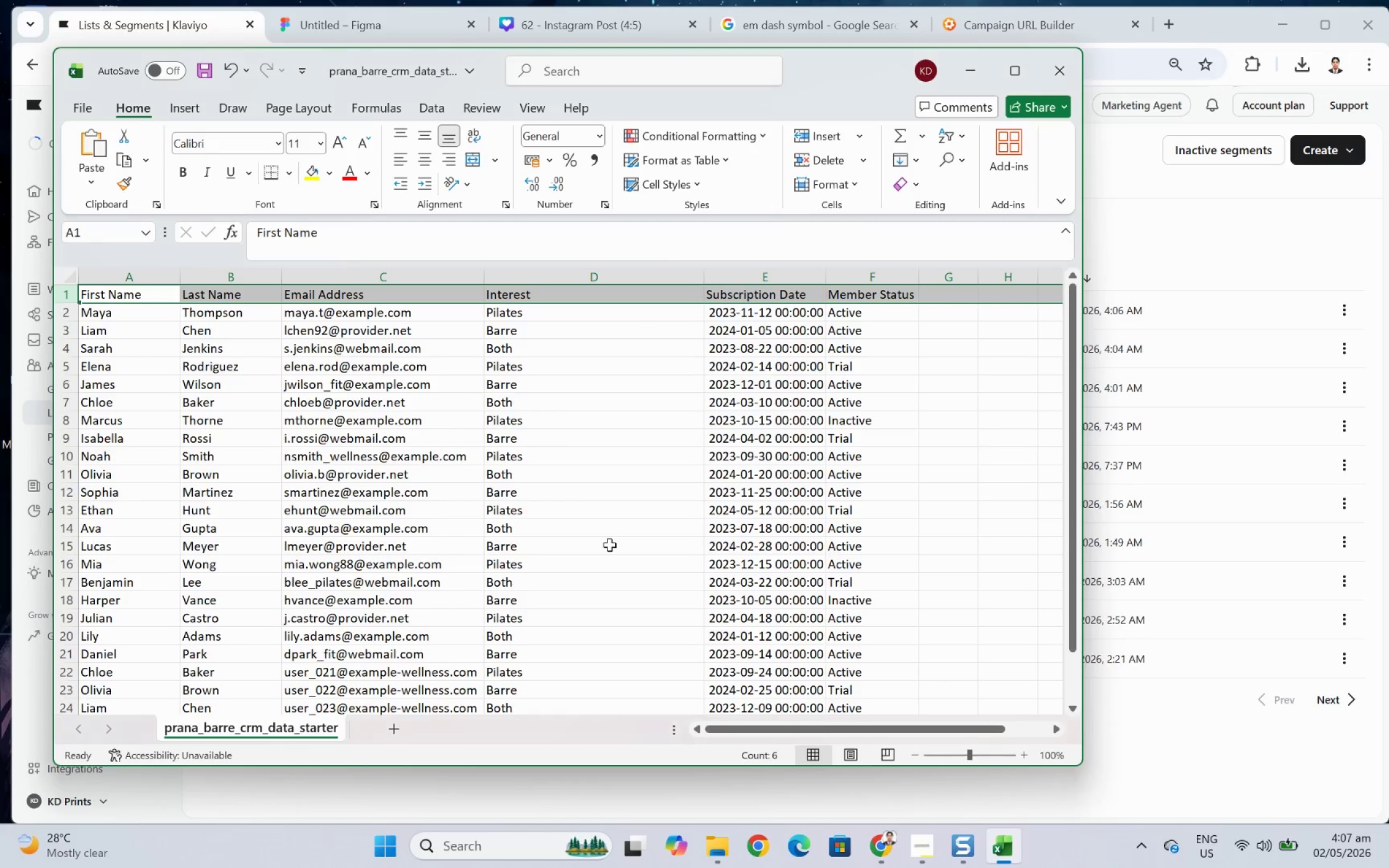 
key(Control+M)
 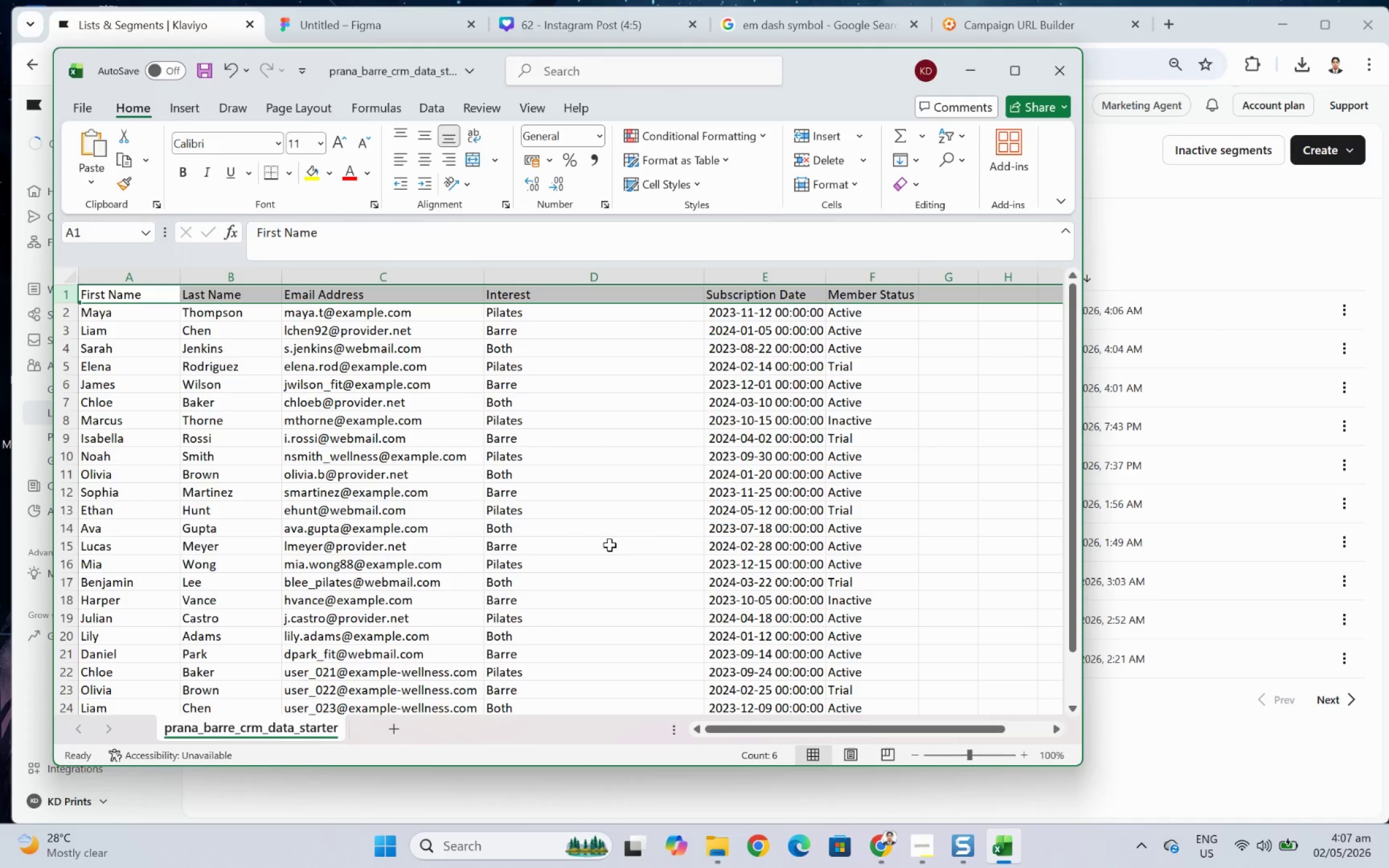 
key(Control+Shift+ShiftLeft)
 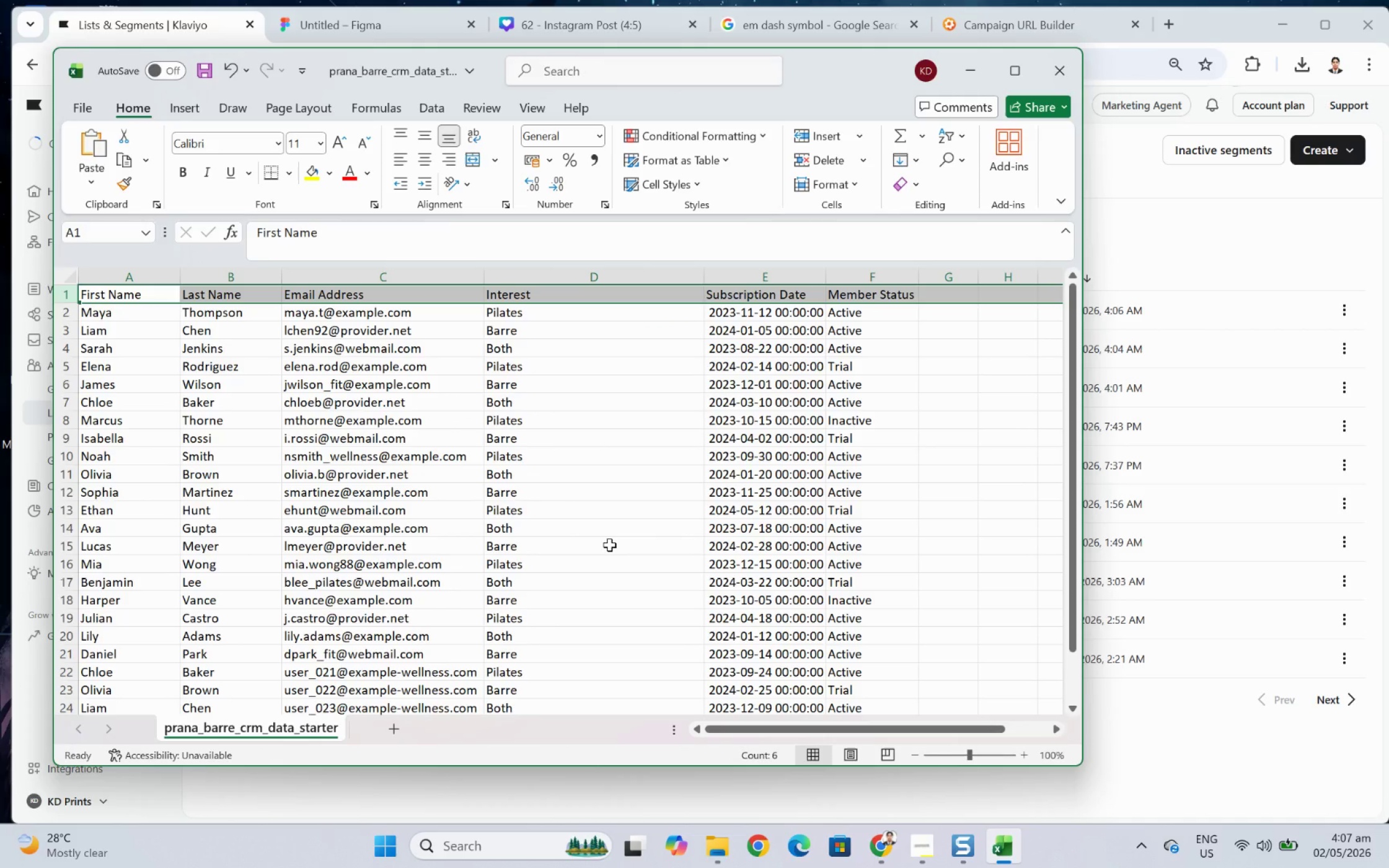 
key(Control+Shift+L)
 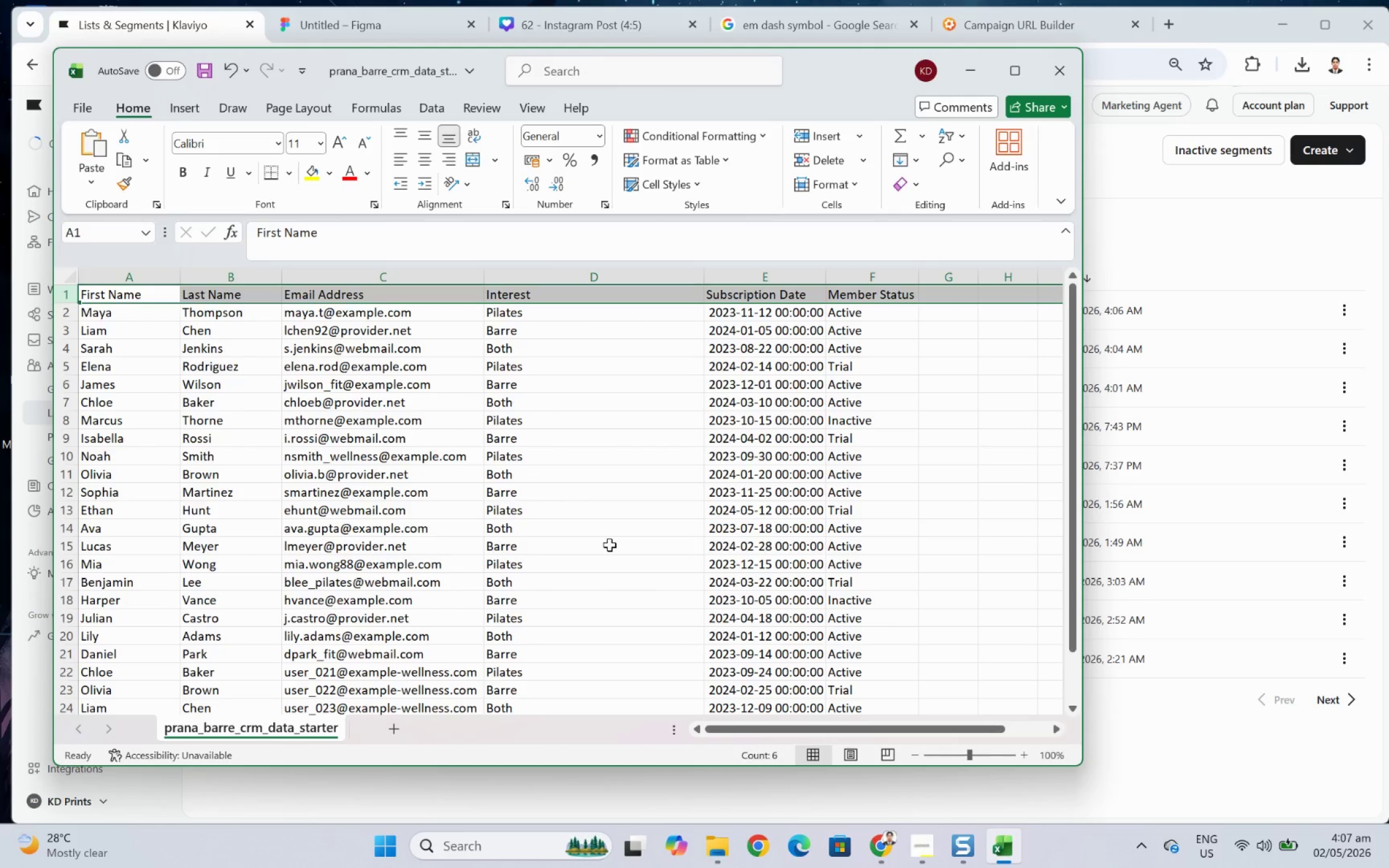 
left_click([609, 545])
 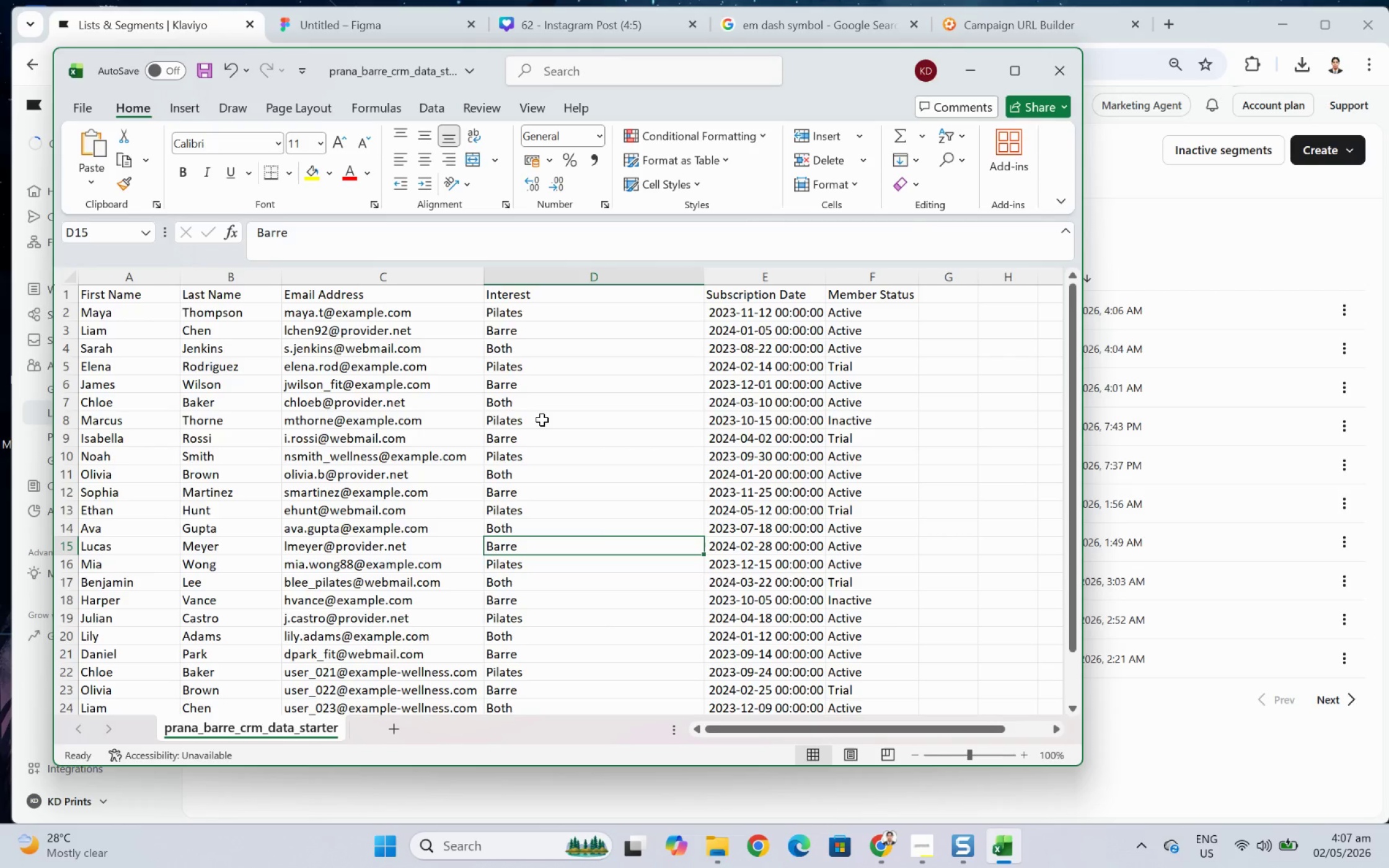 
left_click([527, 402])
 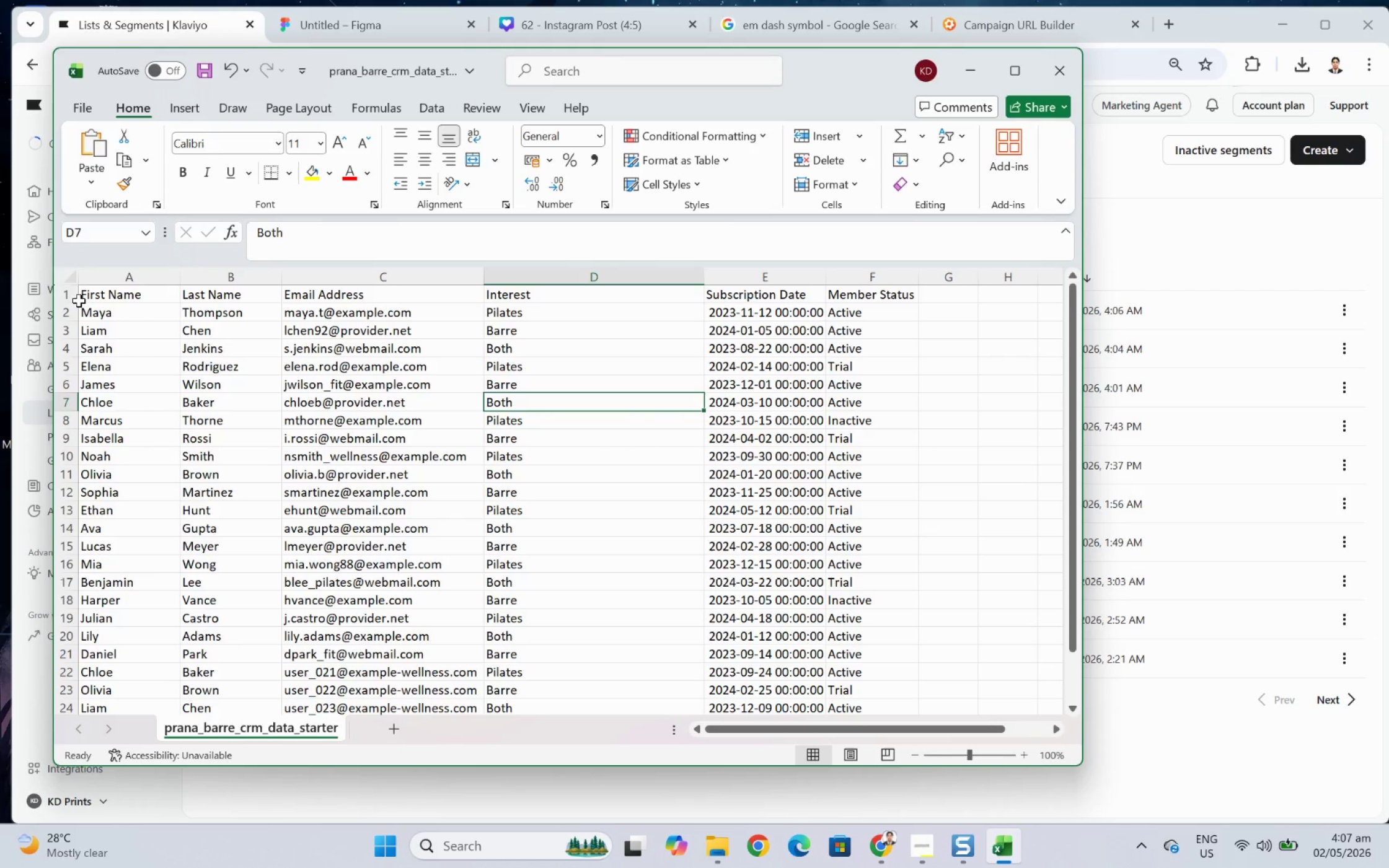 
left_click([74, 296])
 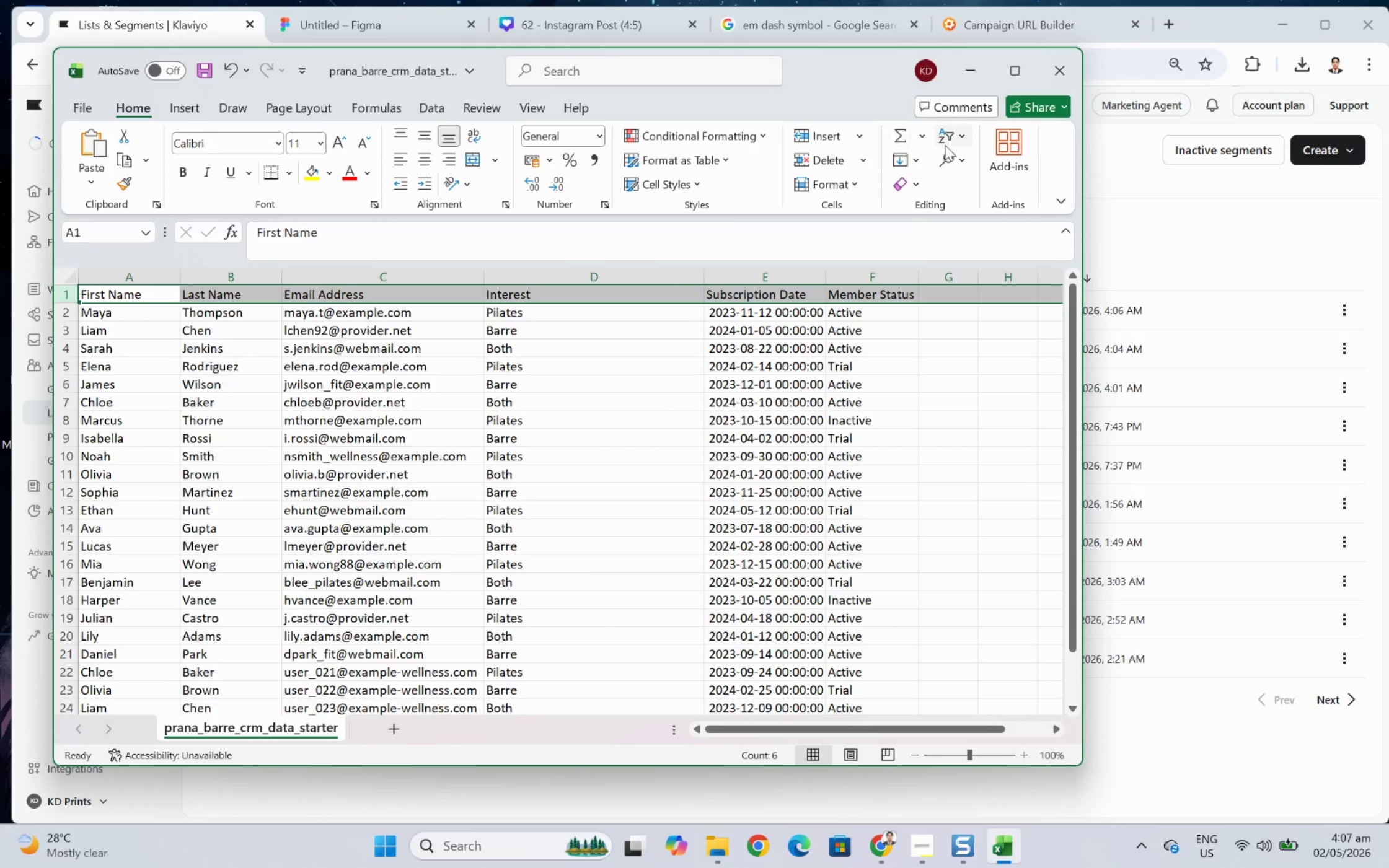 
left_click([958, 140])
 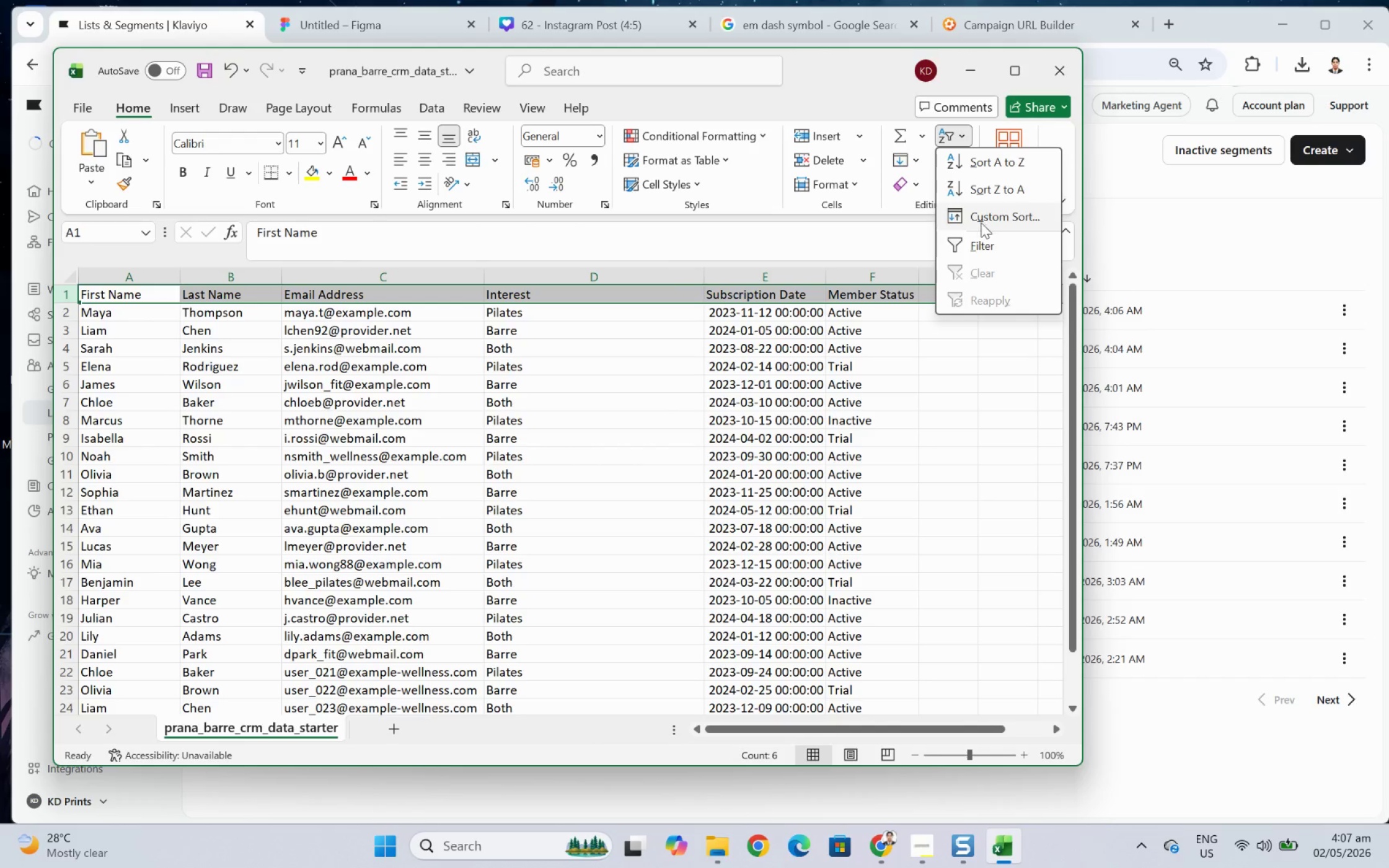 
left_click([984, 241])
 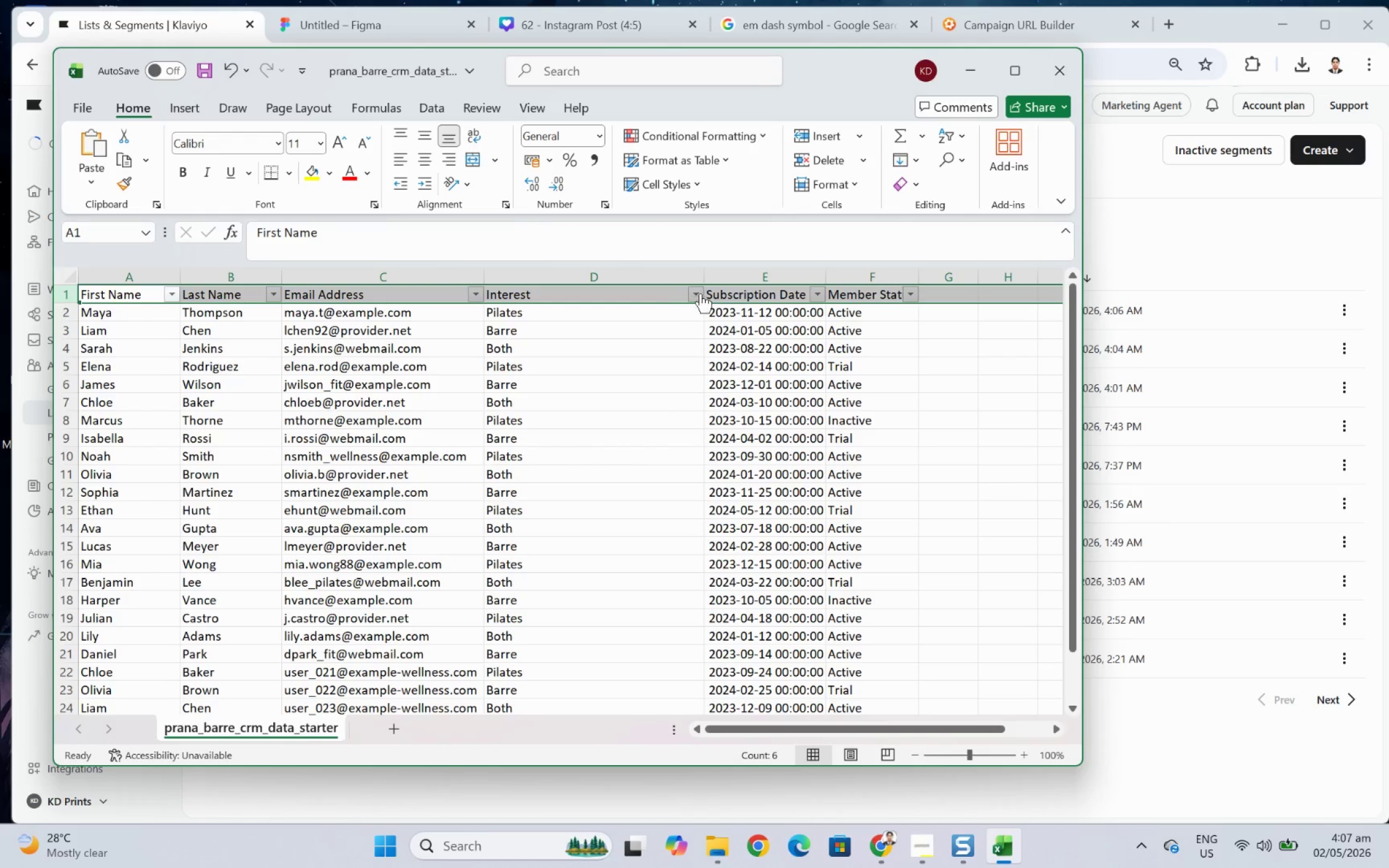 
left_click([703, 294])
 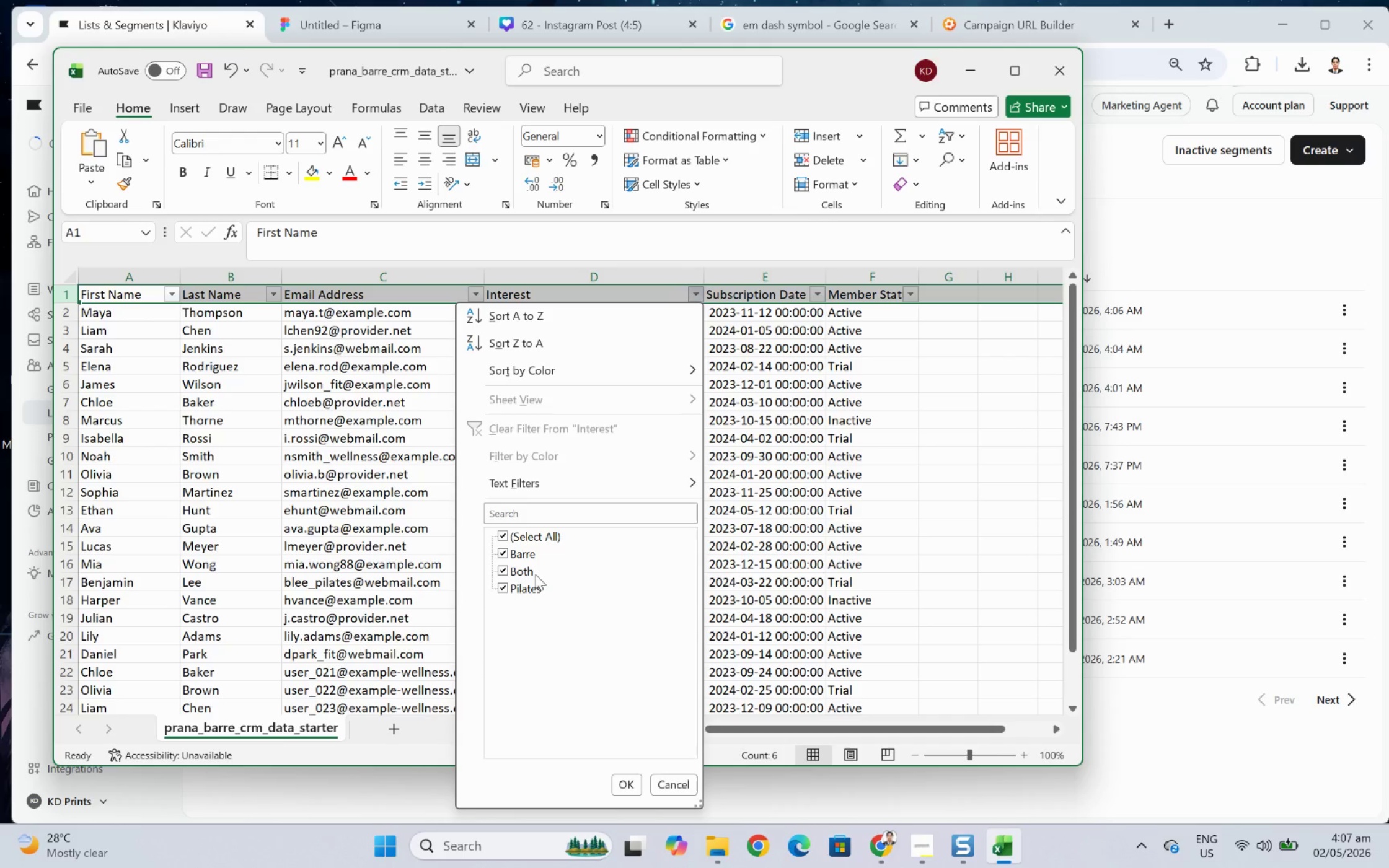 
left_click([536, 591])
 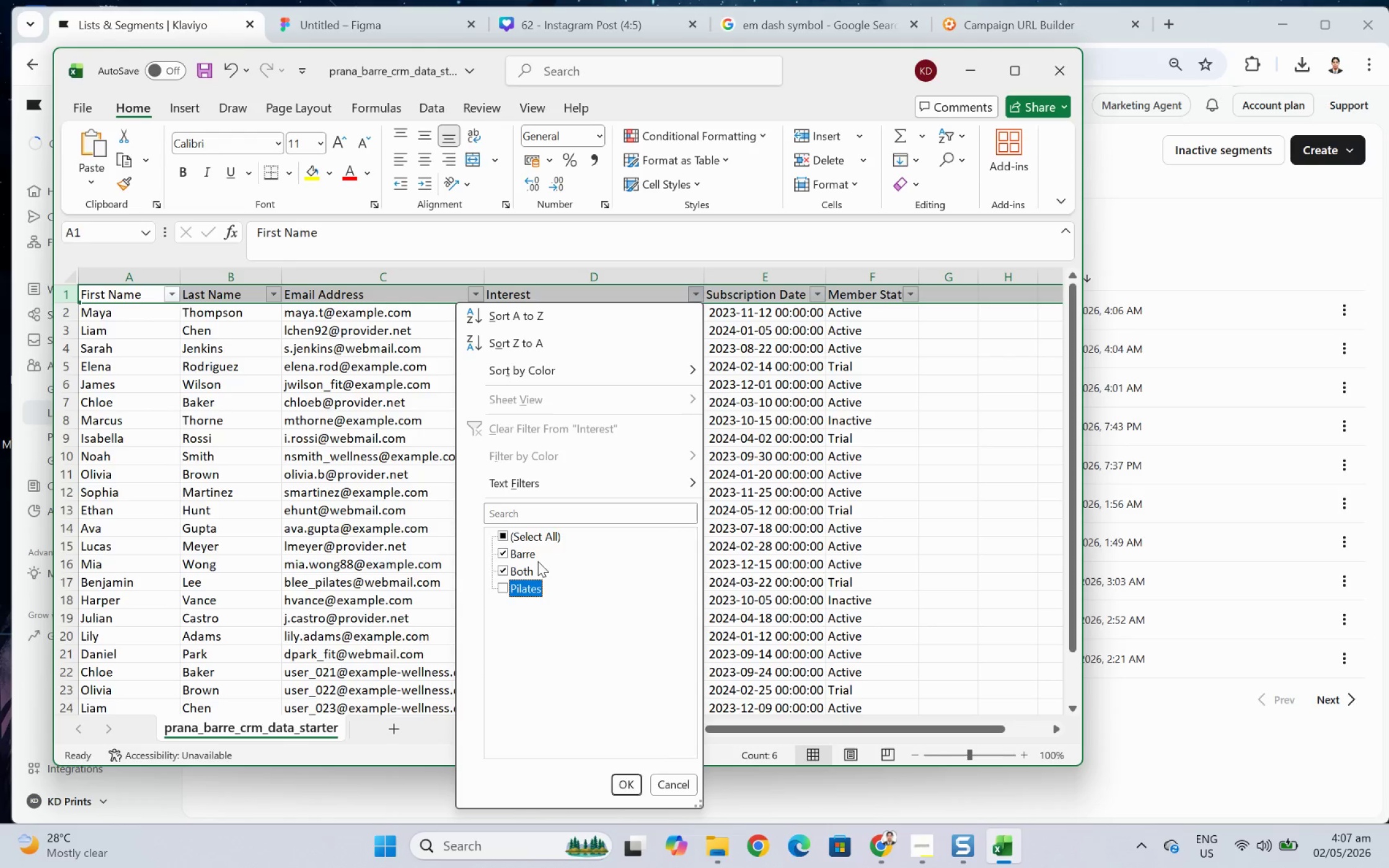 
left_click([537, 554])
 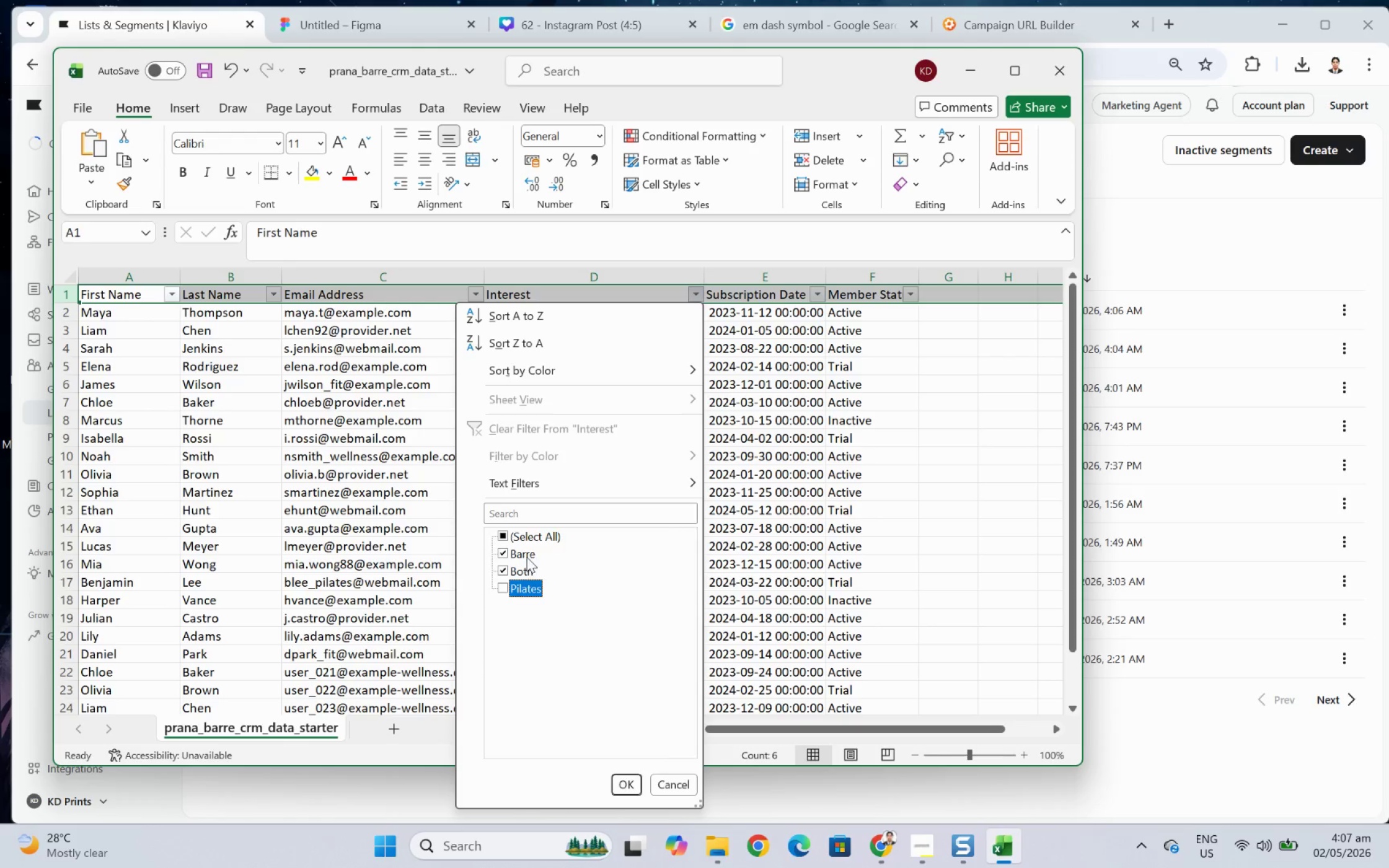 
left_click([526, 555])
 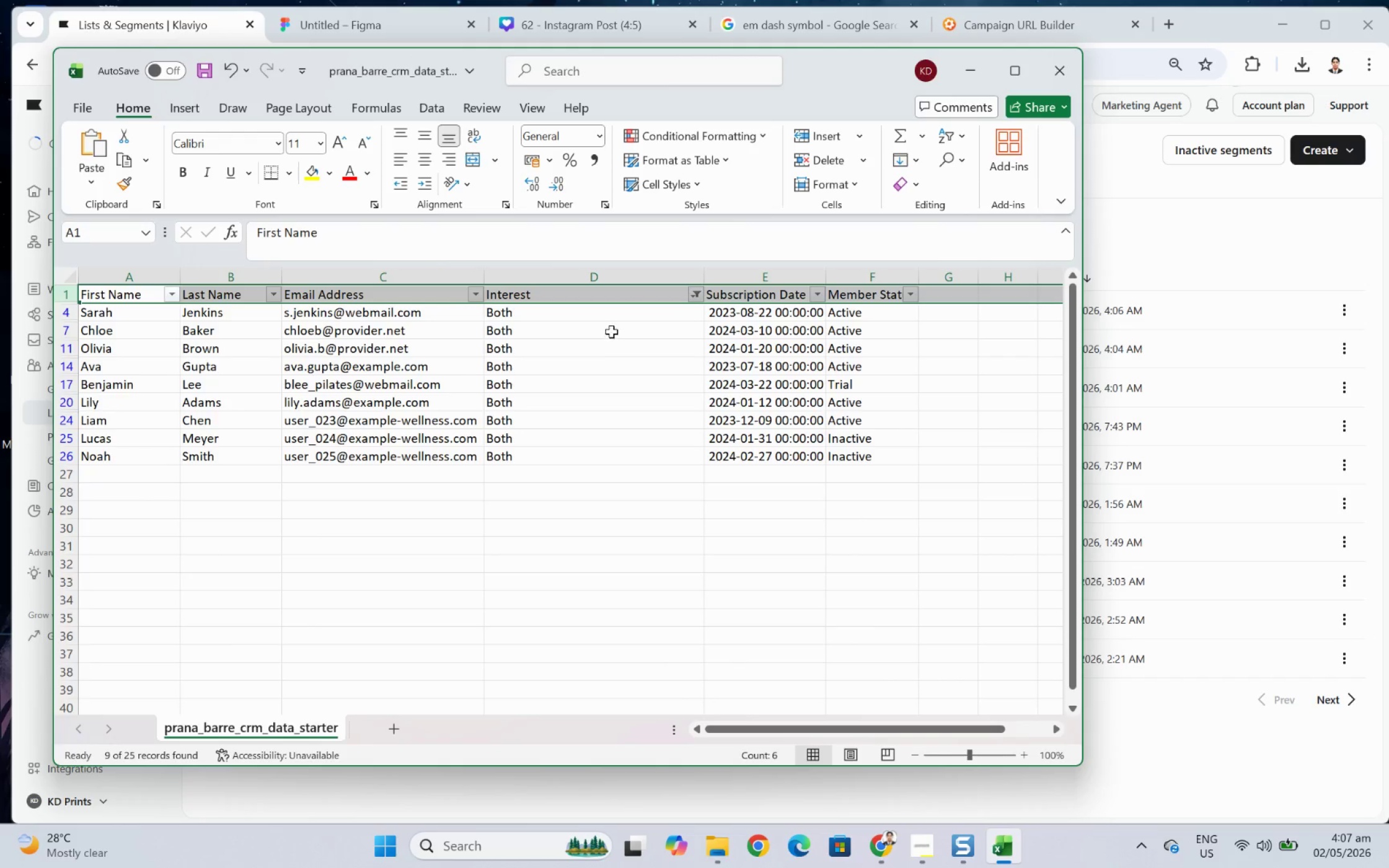 
left_click([613, 313])
 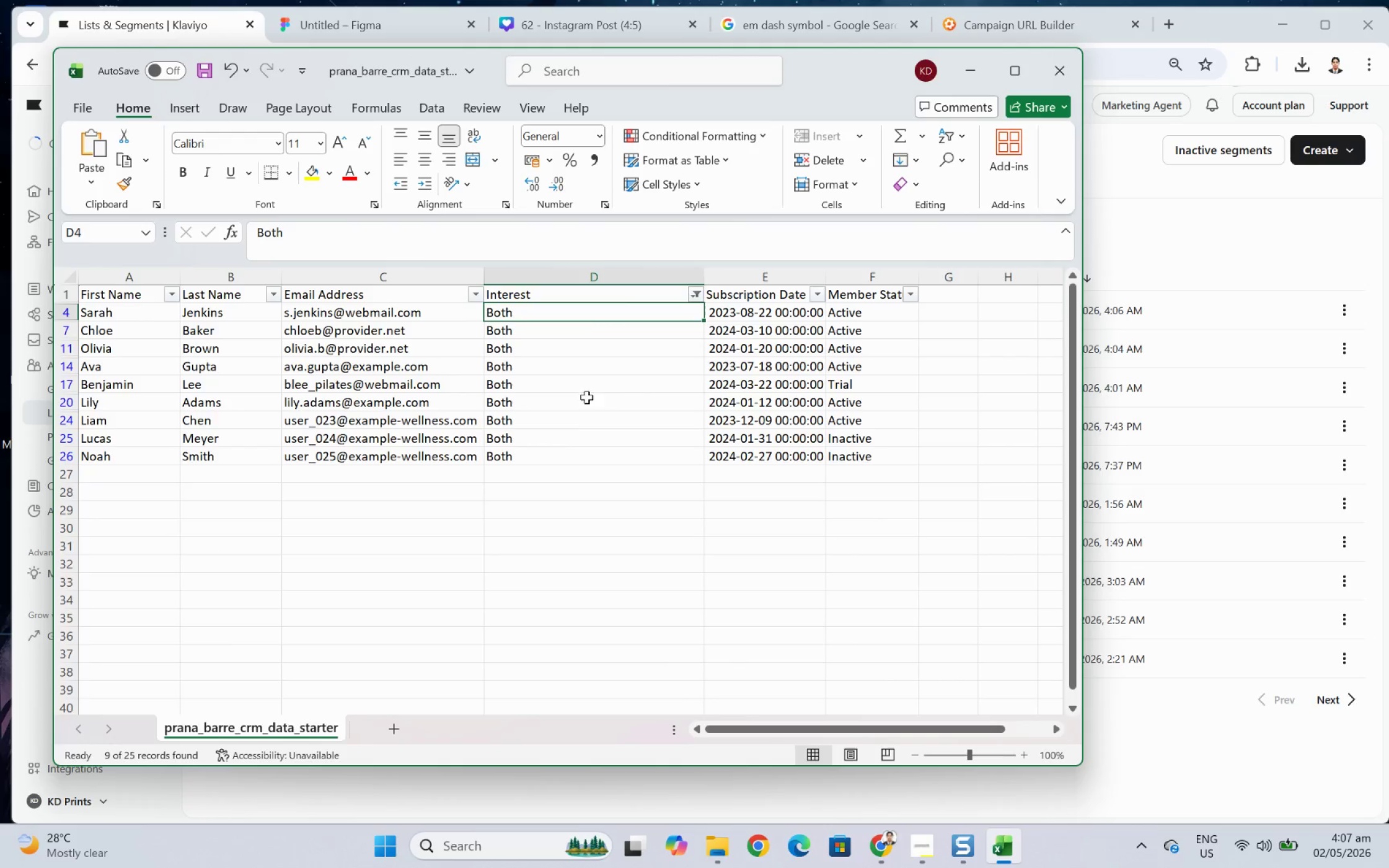 
hold_key(key=ShiftLeft, duration=0.6)
left_click([581, 455])
 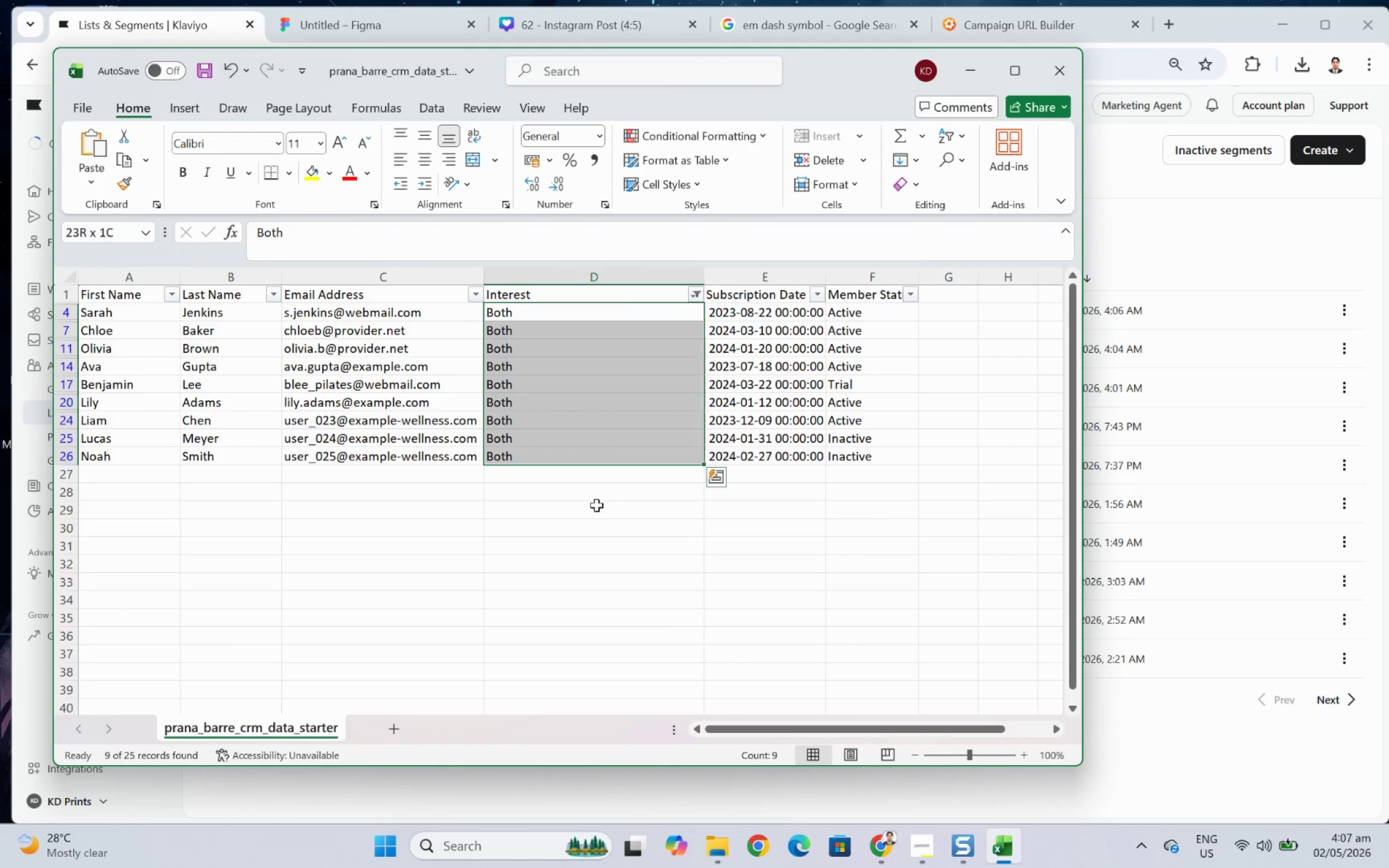 
left_click([586, 529])
 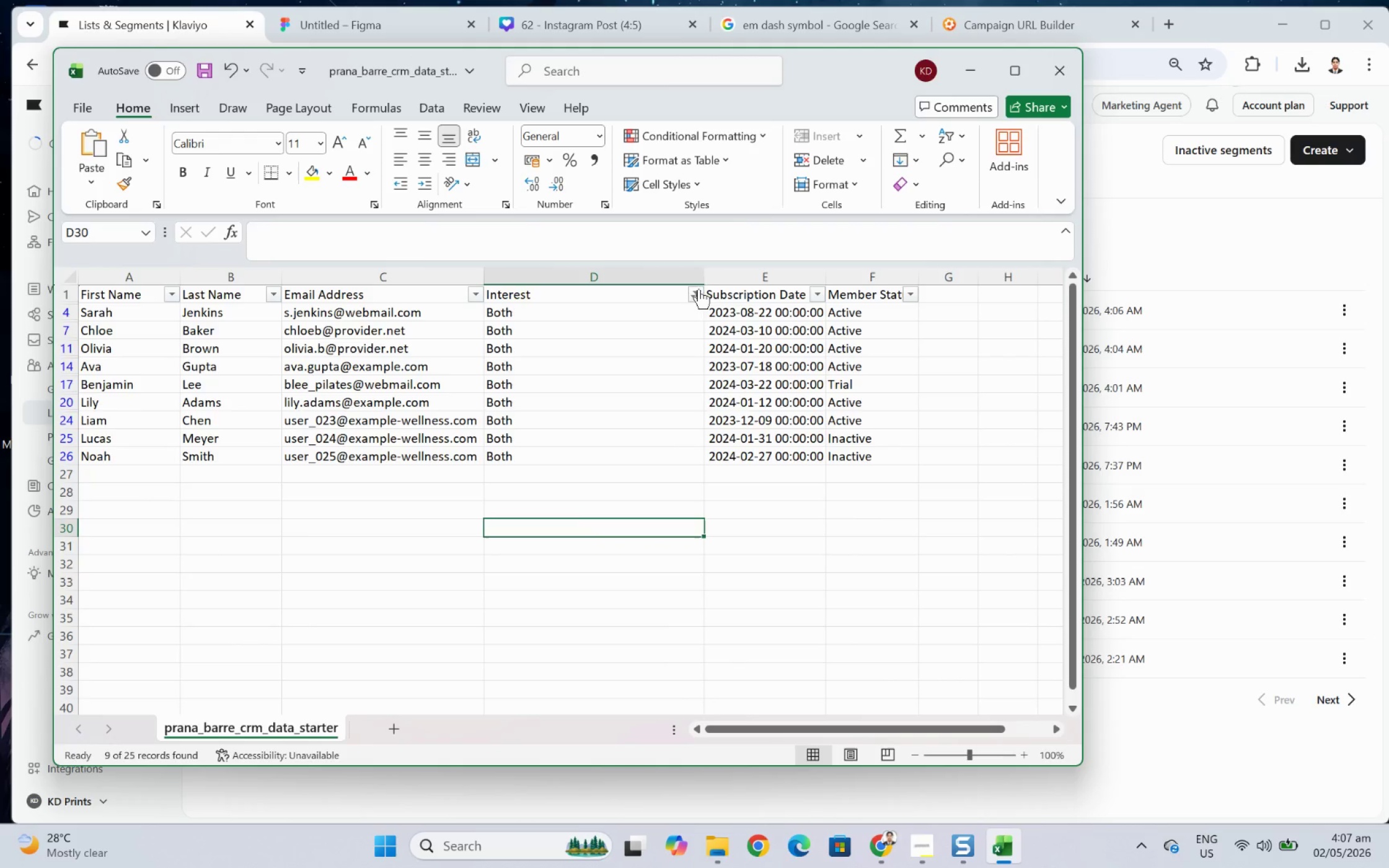 
left_click([697, 291])
 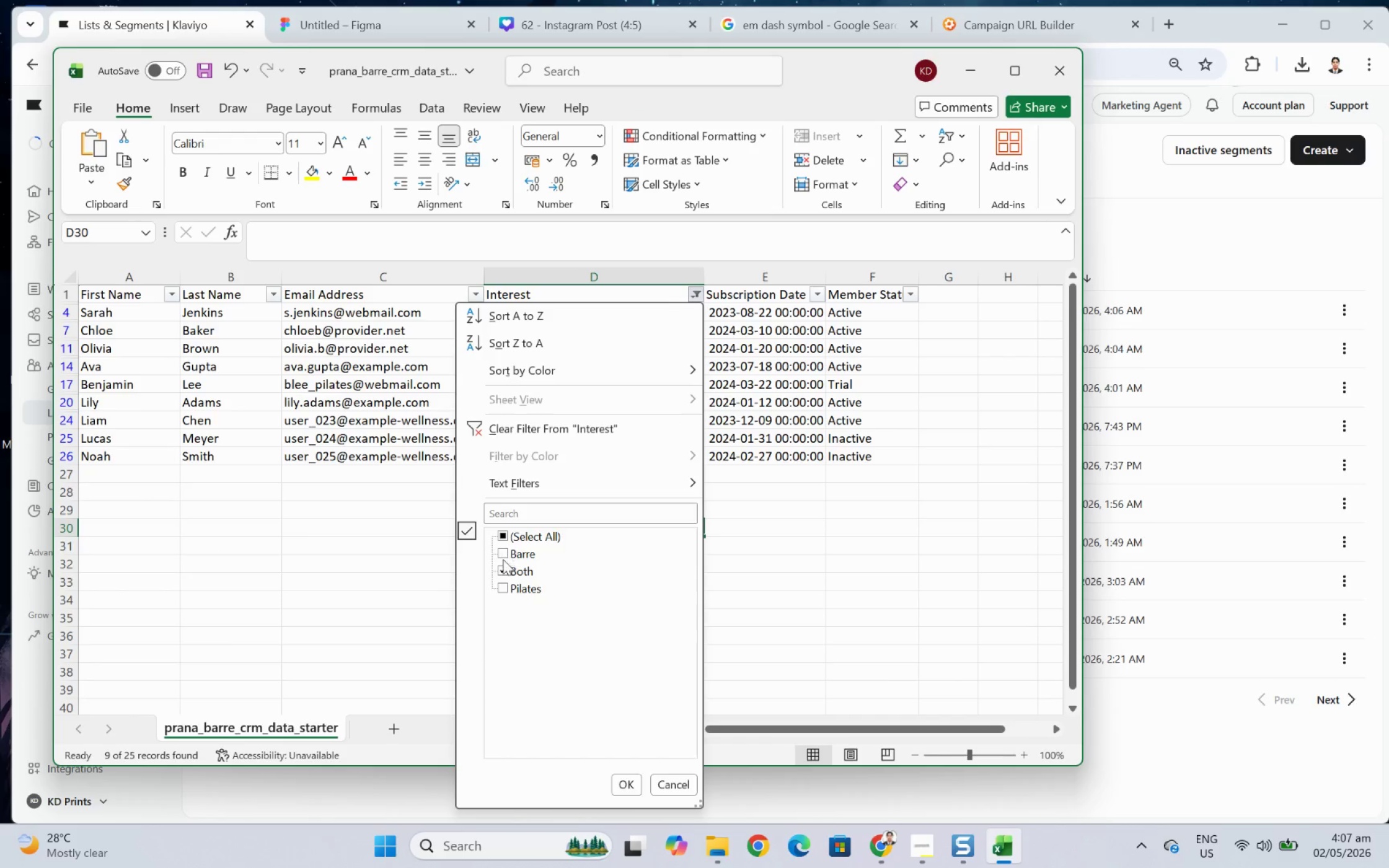 
left_click([503, 559])
 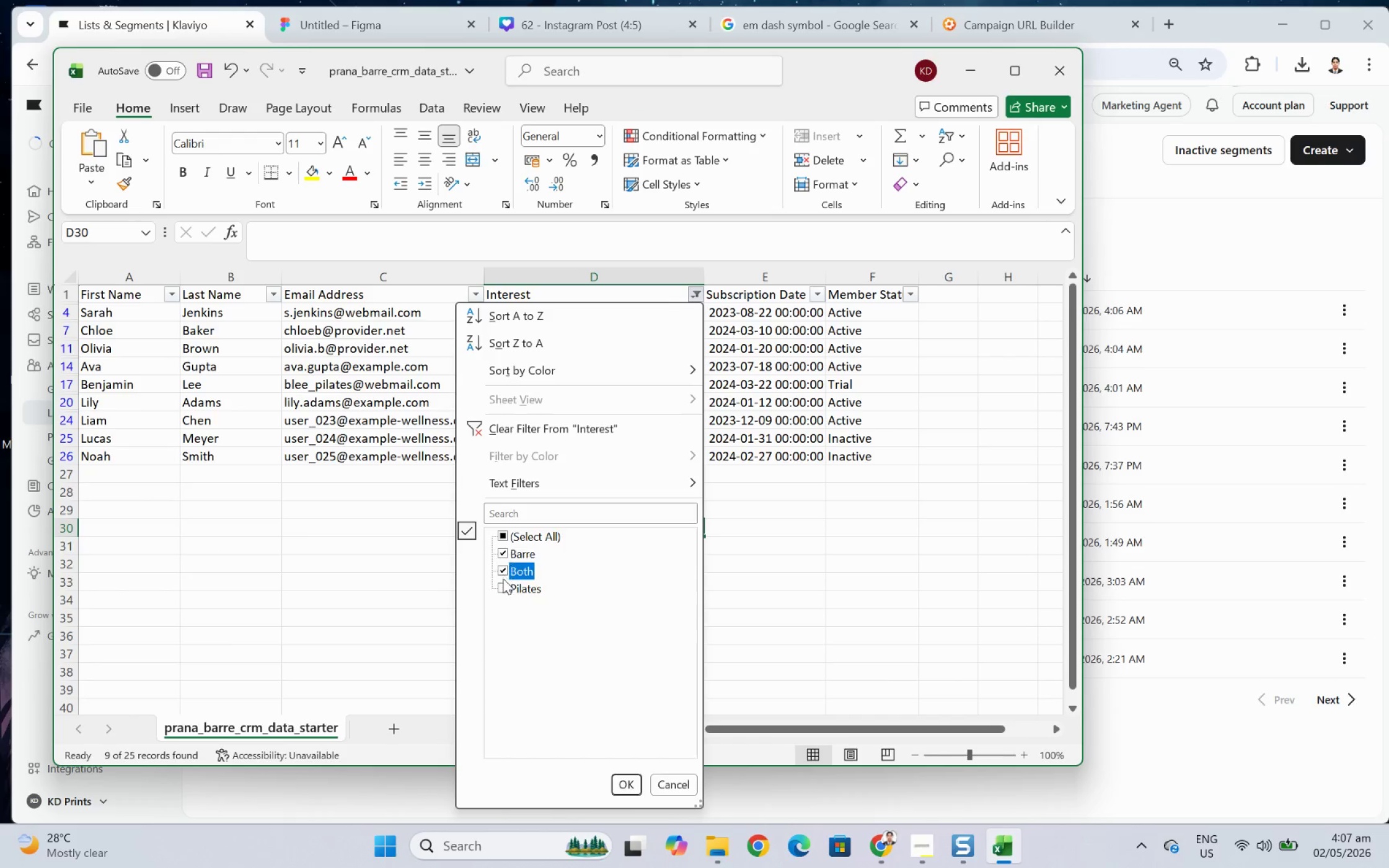 
left_click([503, 578])
 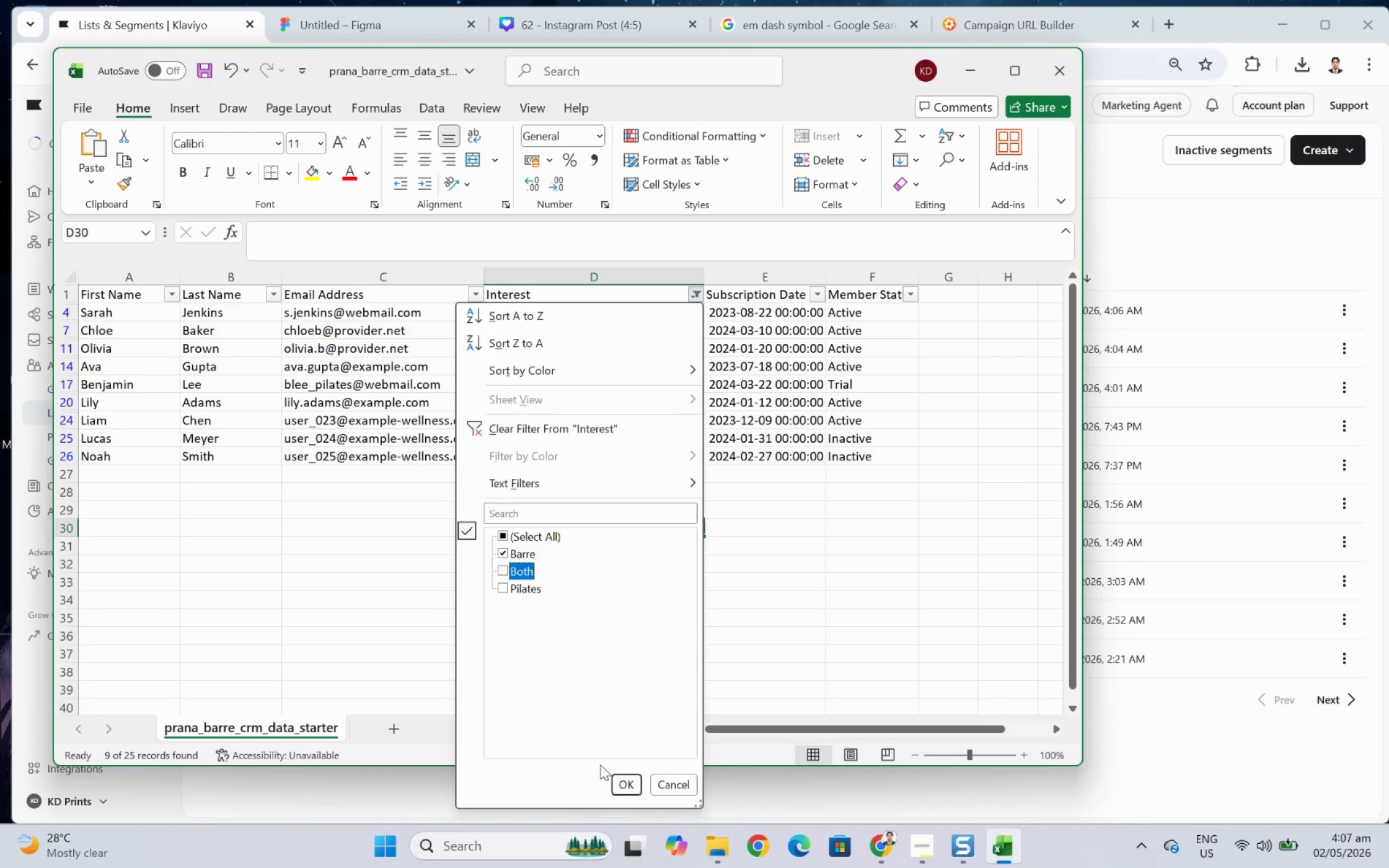 
left_click([624, 787])
 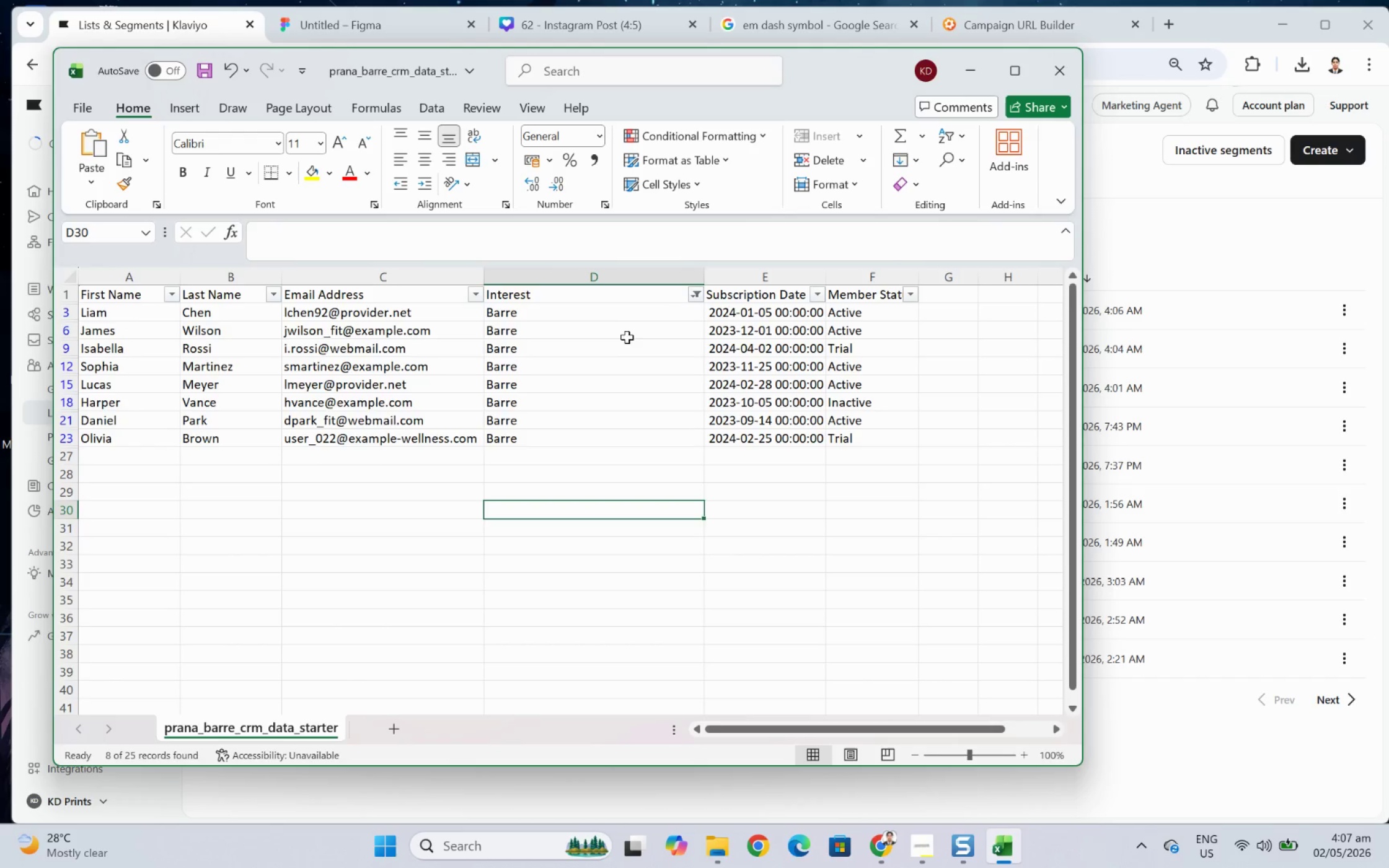 
left_click([627, 319])
 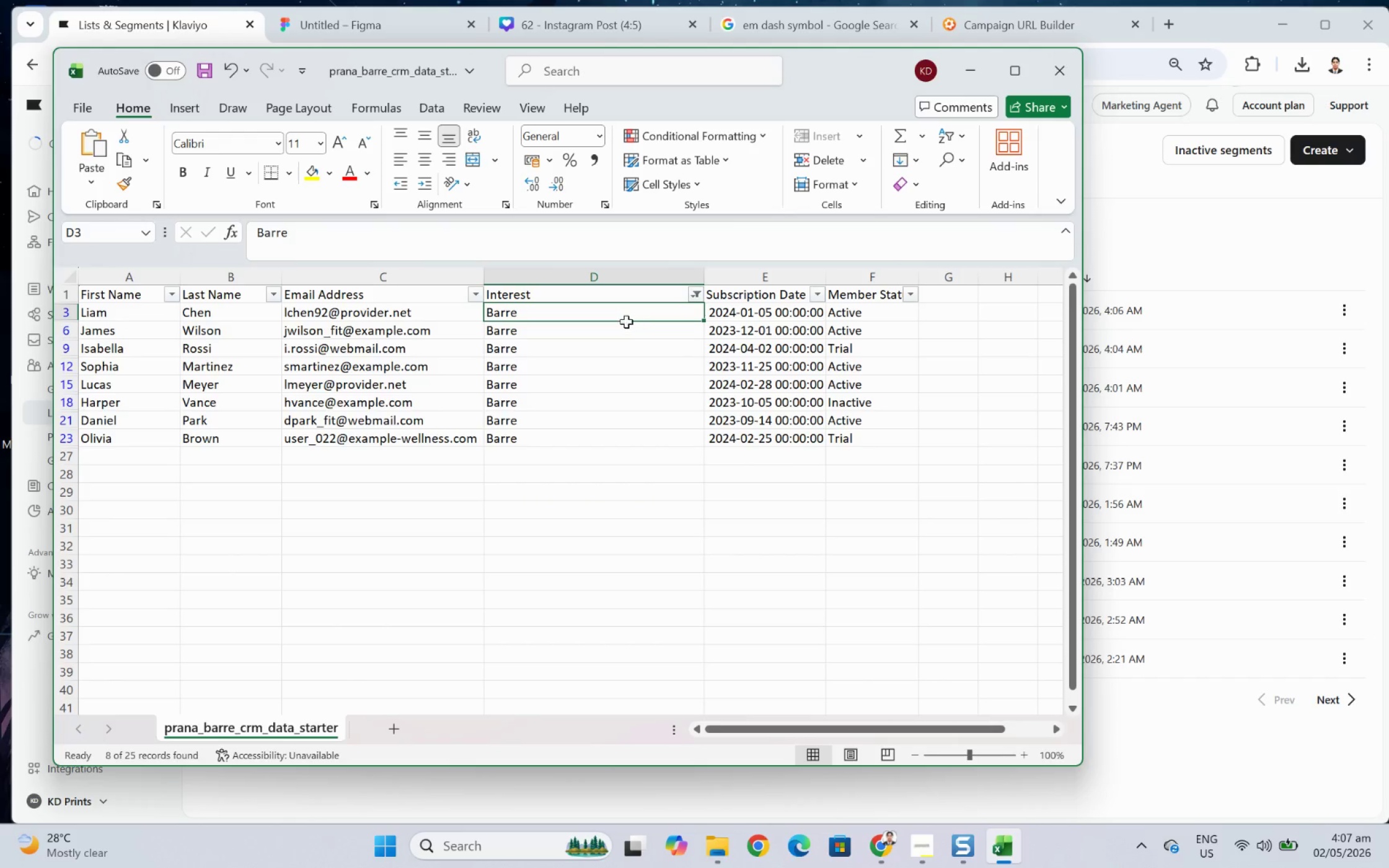 
hold_key(key=ShiftLeft, duration=0.88)
left_click([618, 436])
 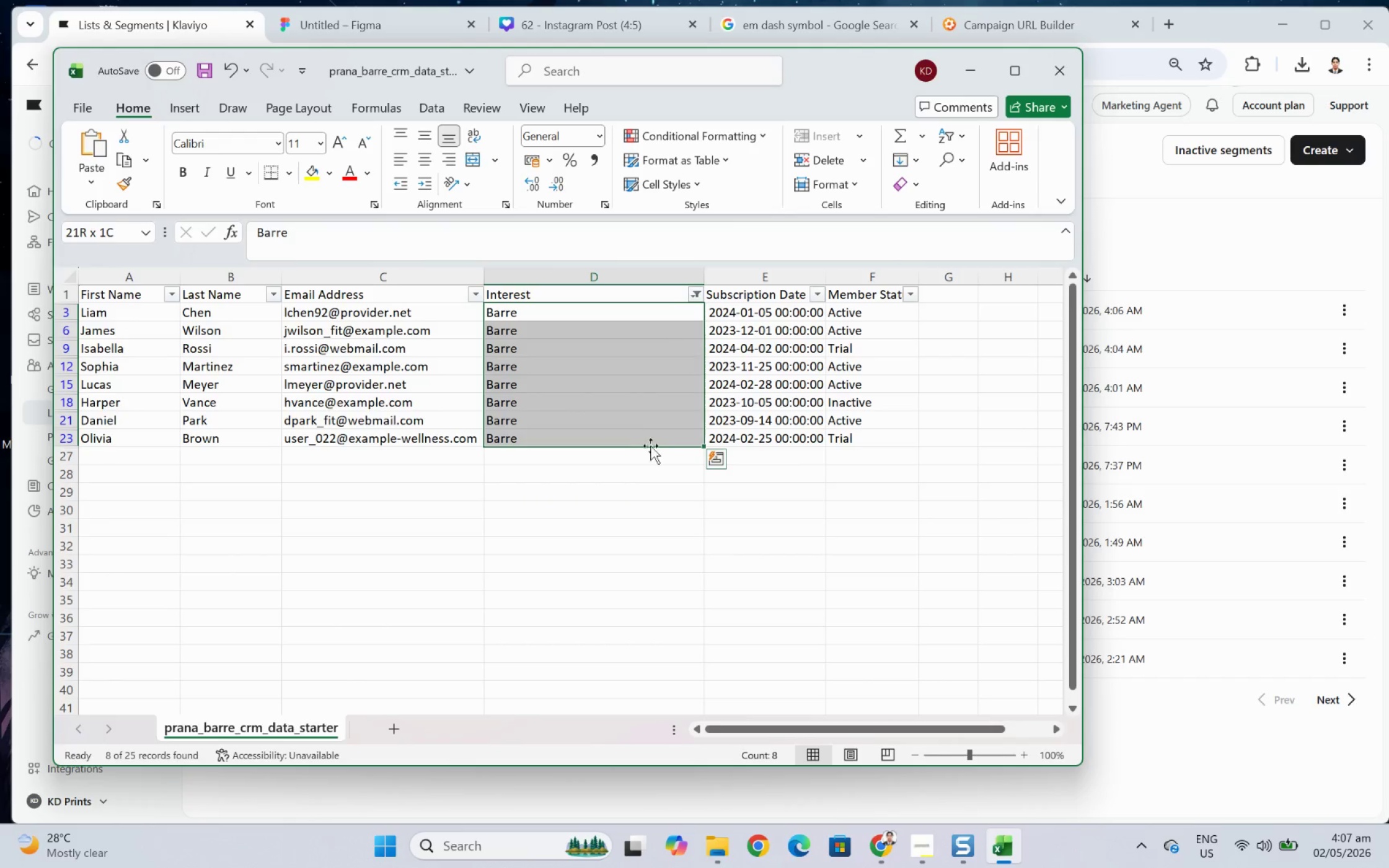 
left_click([650, 496])
 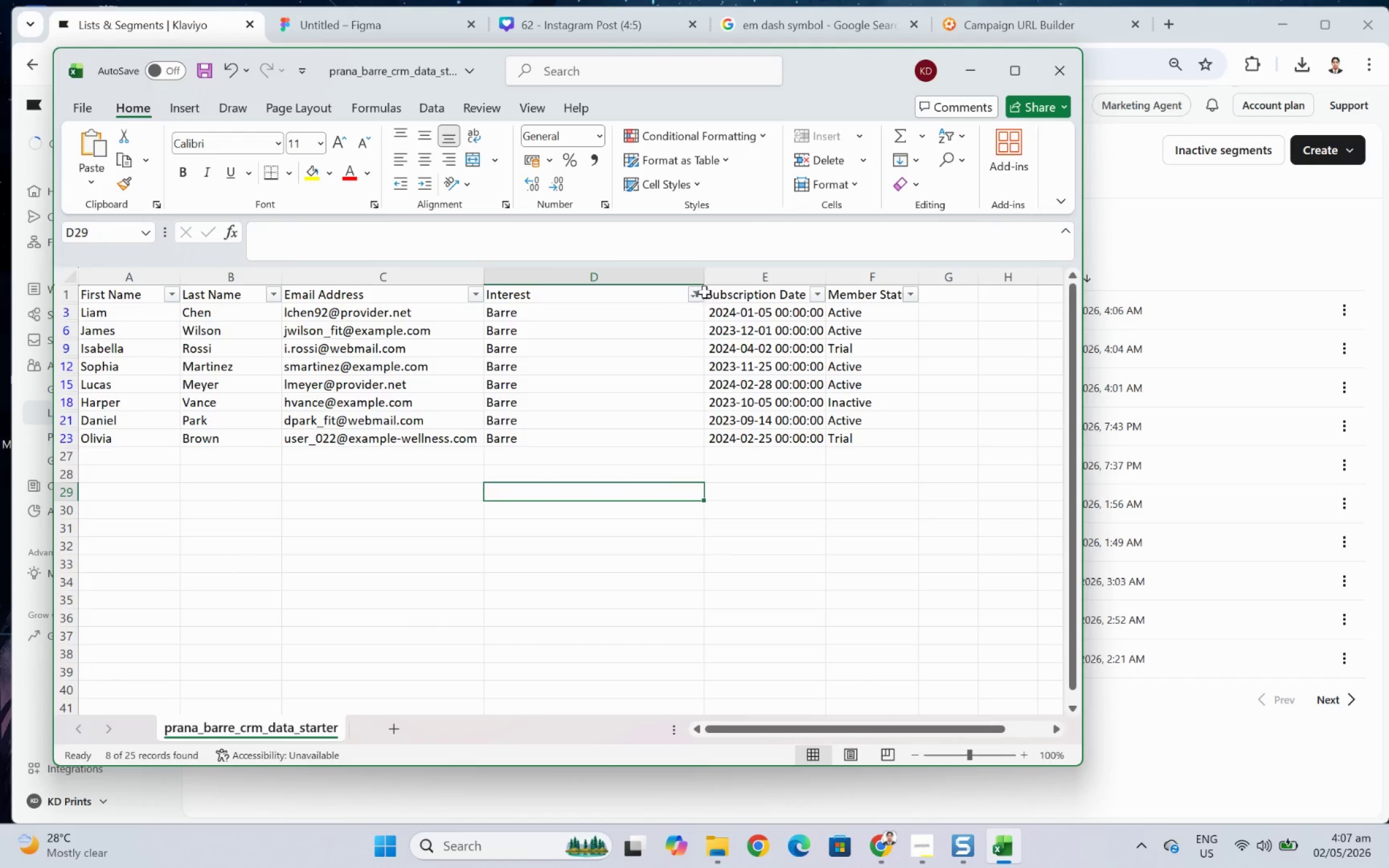 
left_click([698, 292])
 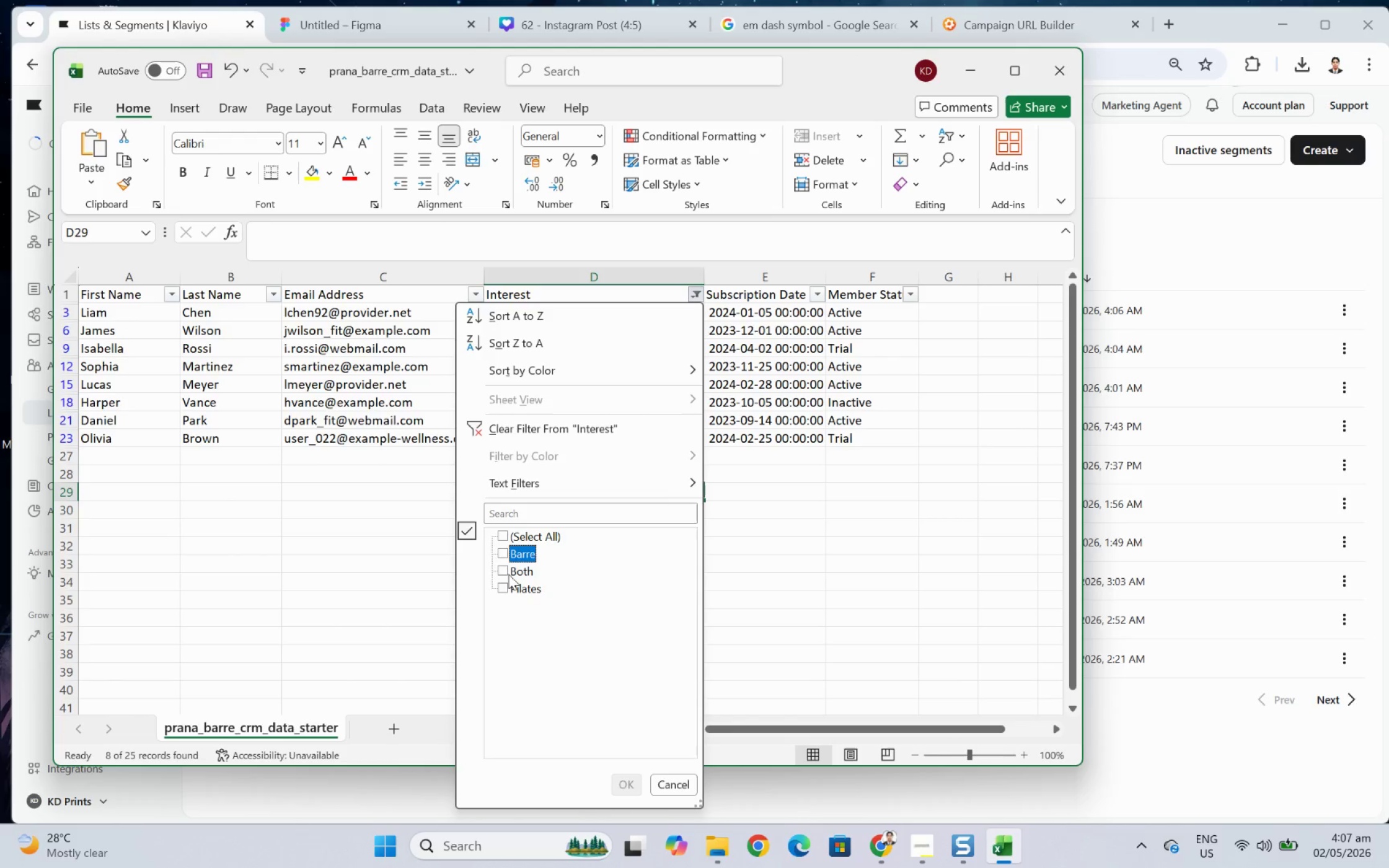 
left_click([506, 587])
 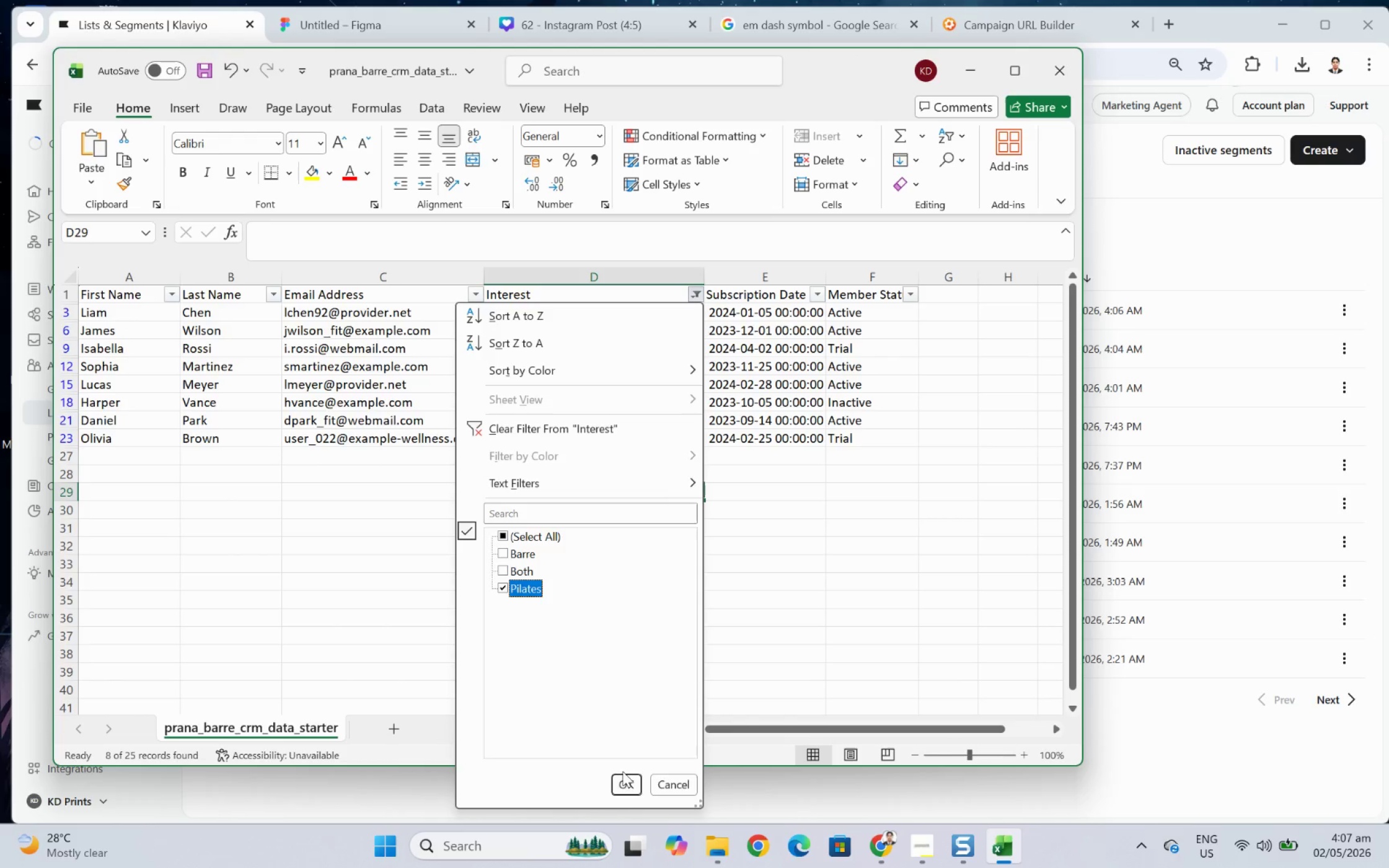 
left_click([629, 788])
 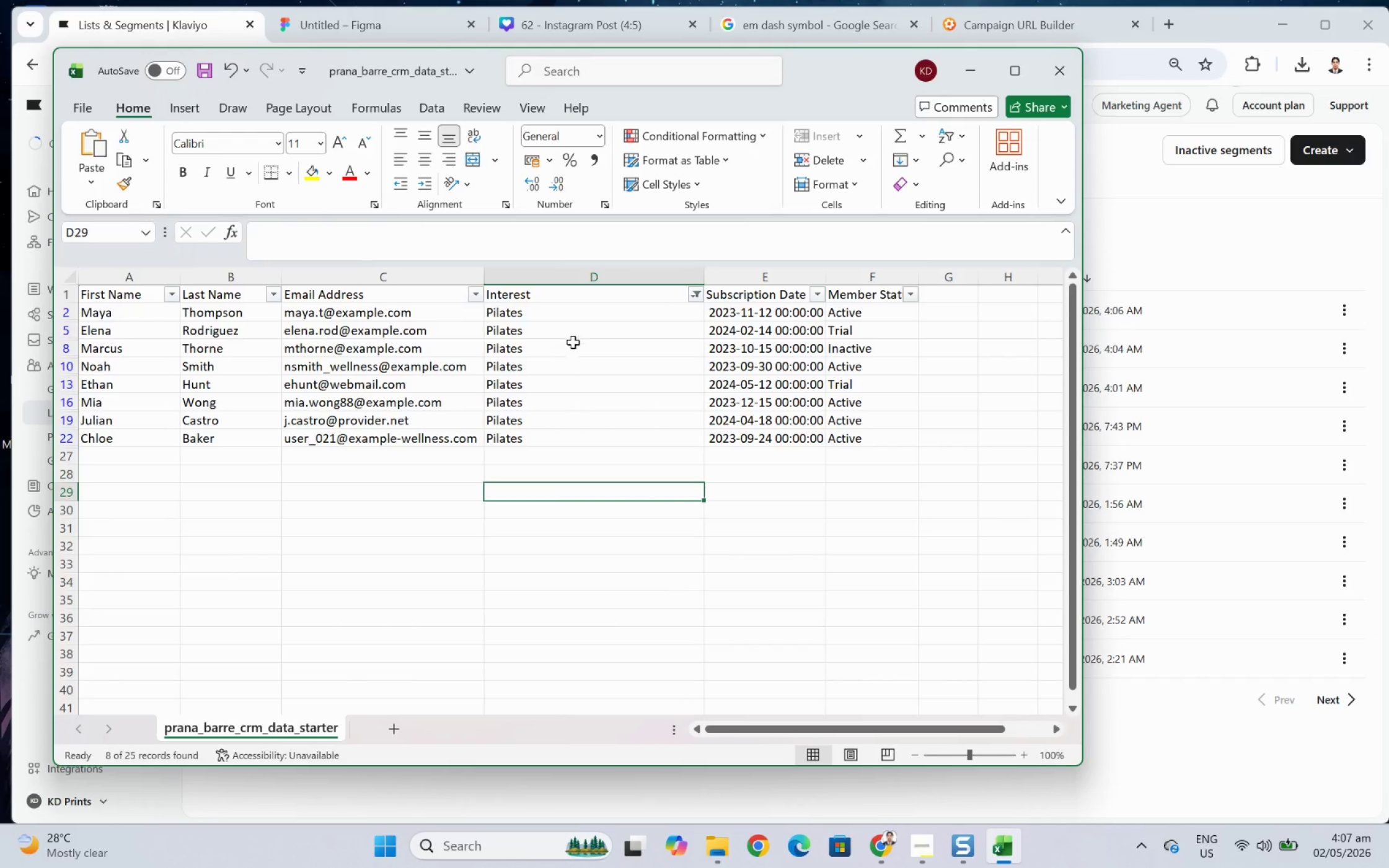 
left_click([583, 316])
 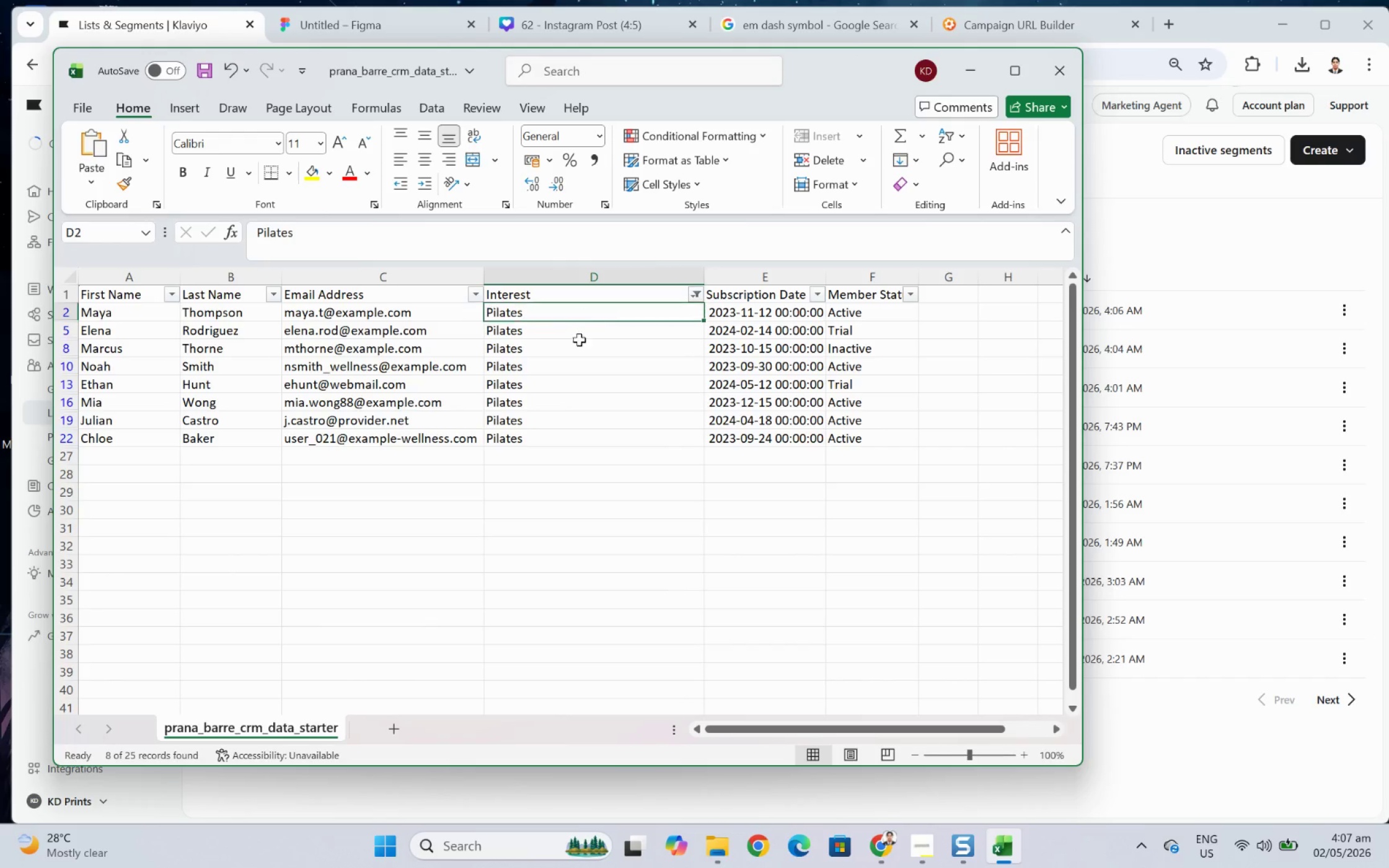 
hold_key(key=ShiftLeft, duration=1.33)
left_click([587, 428])
 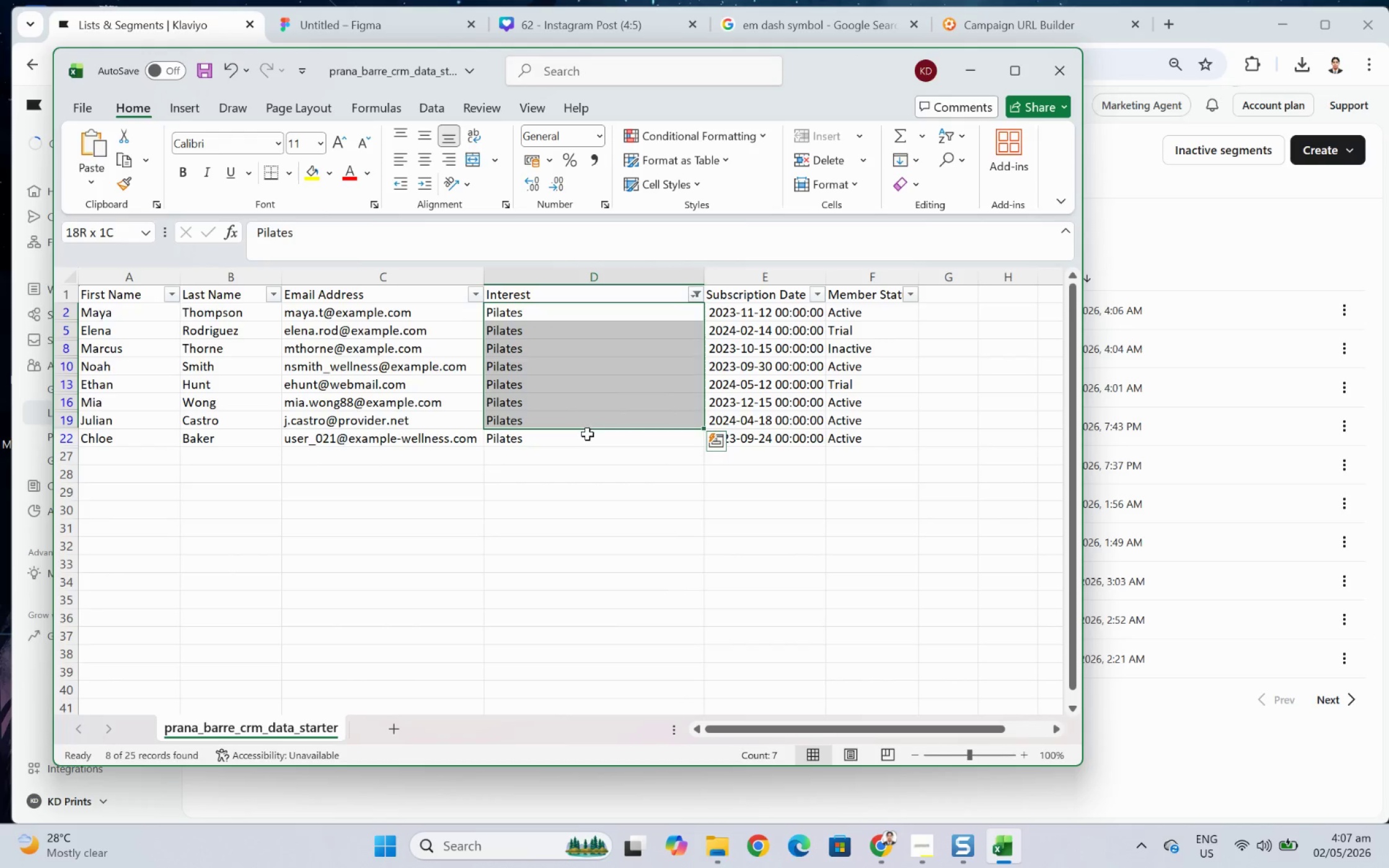 
left_click([587, 434])
 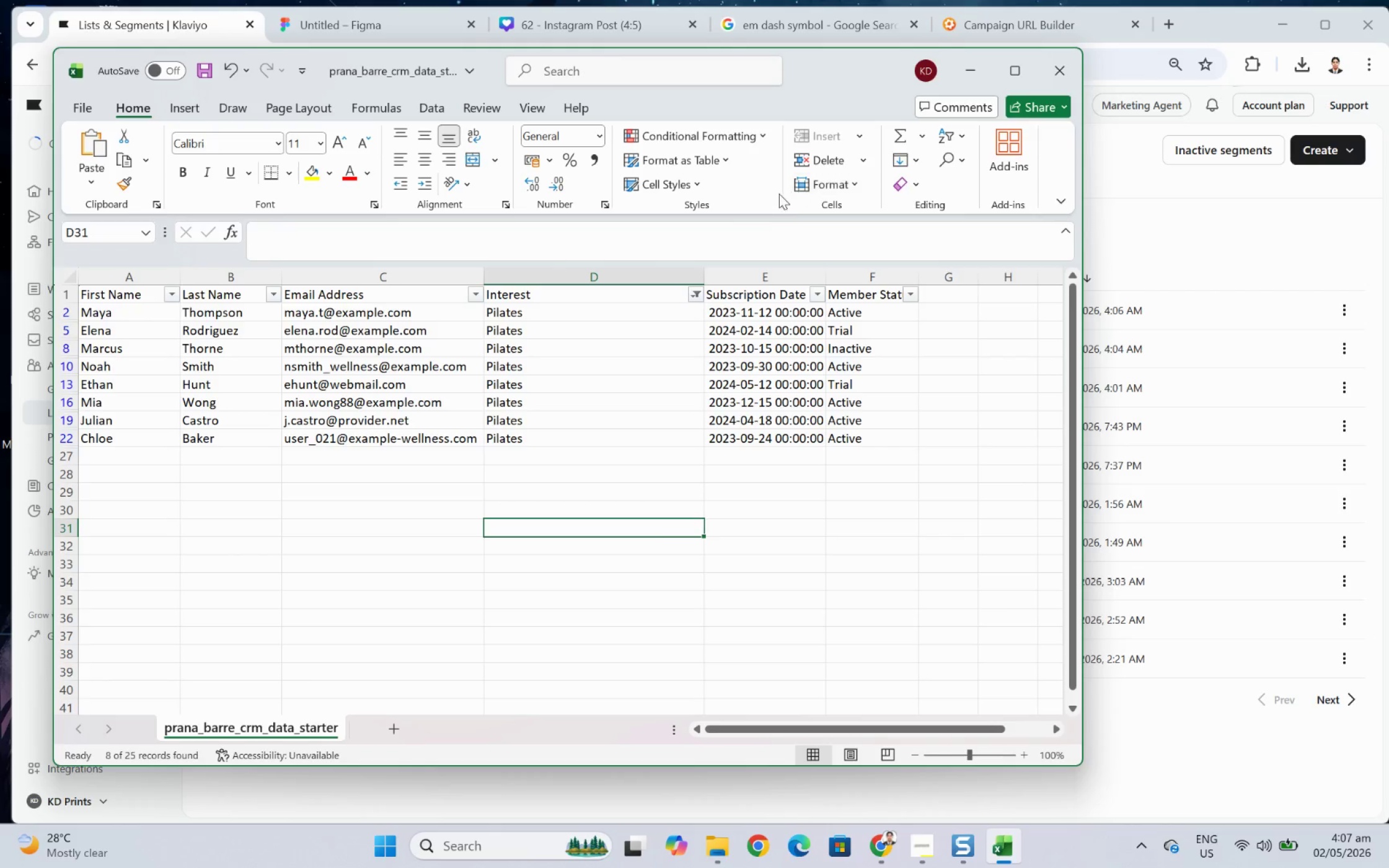 
left_click([697, 294])
 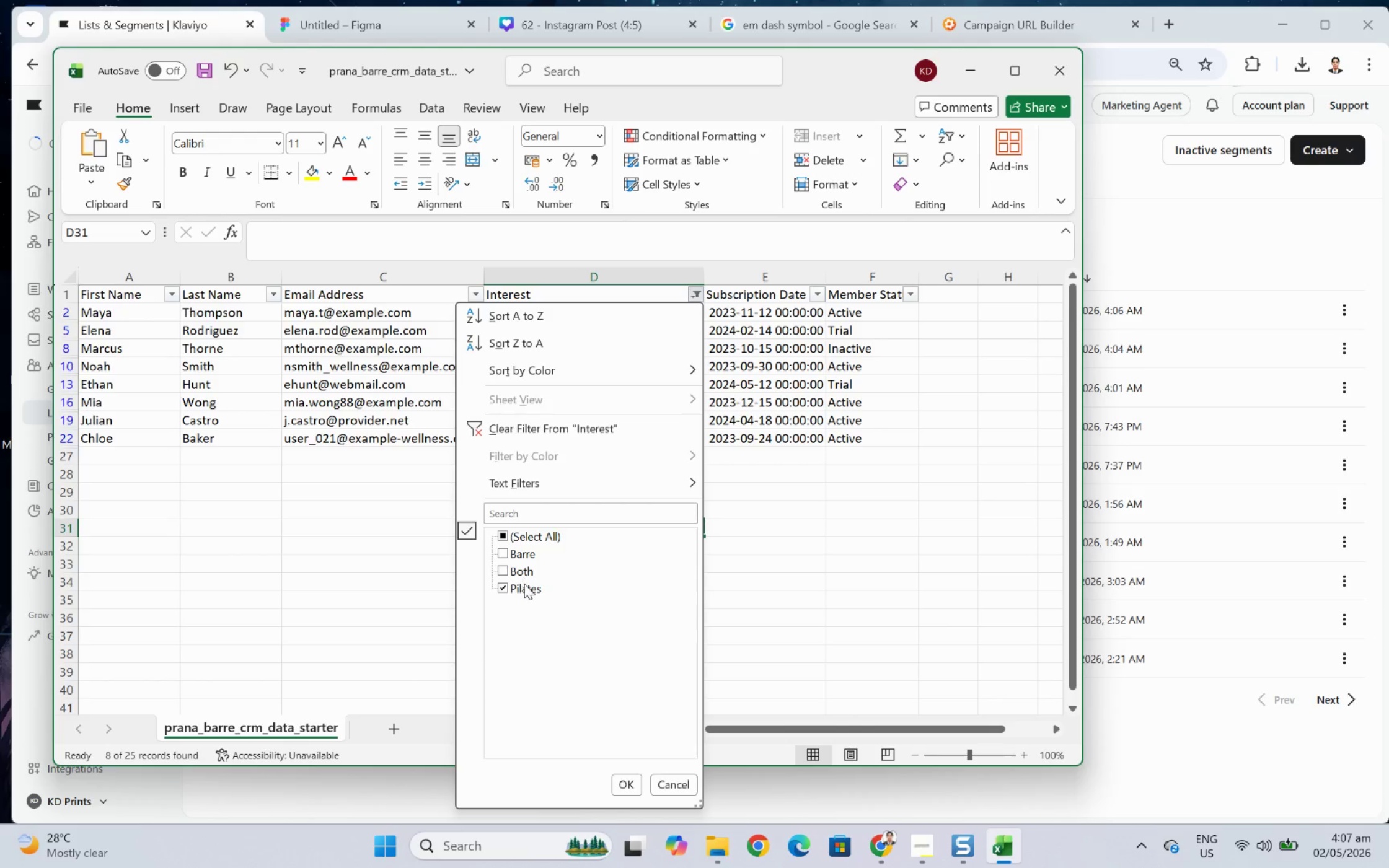 
left_click([506, 584])
 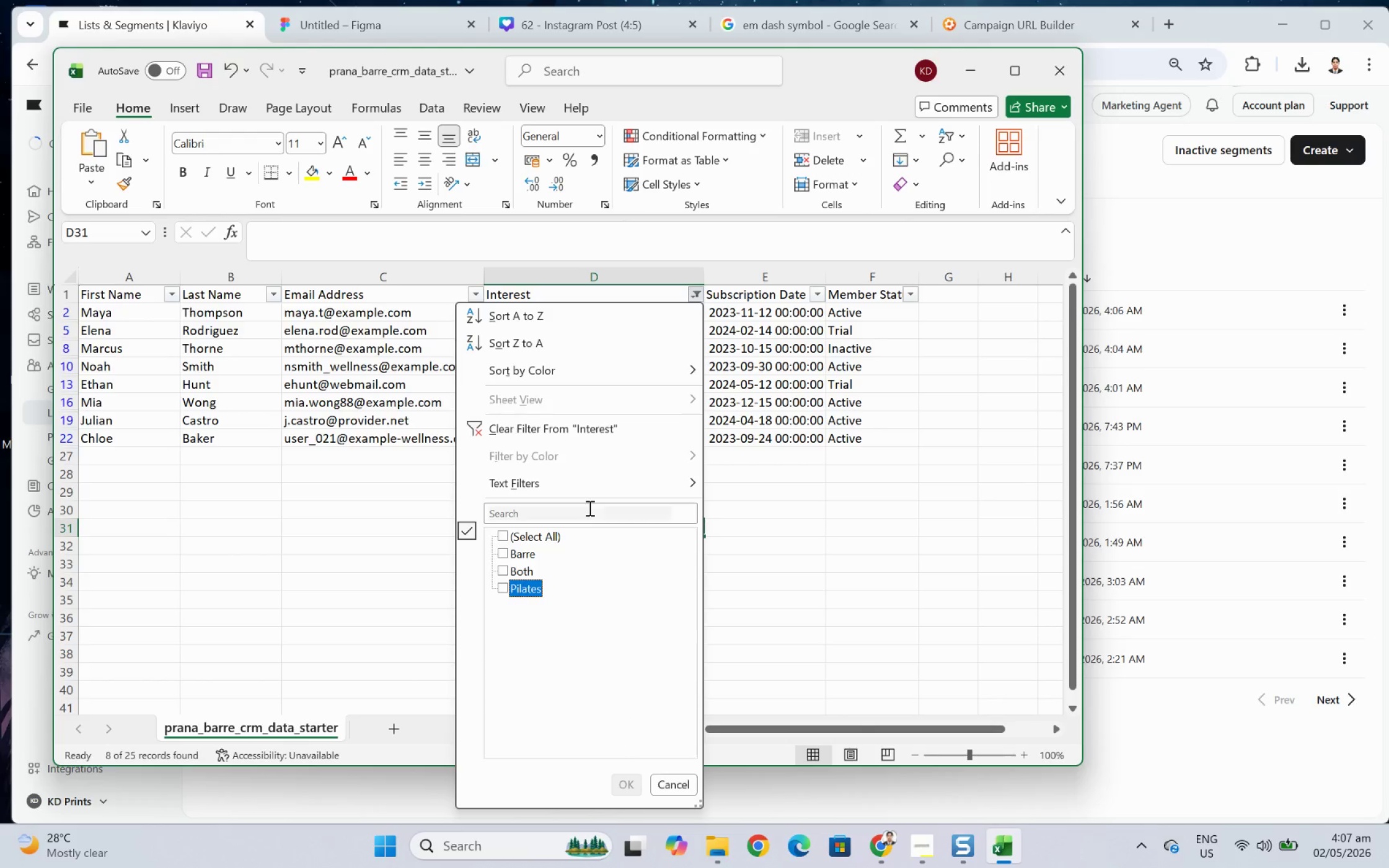 
left_click([591, 432])
 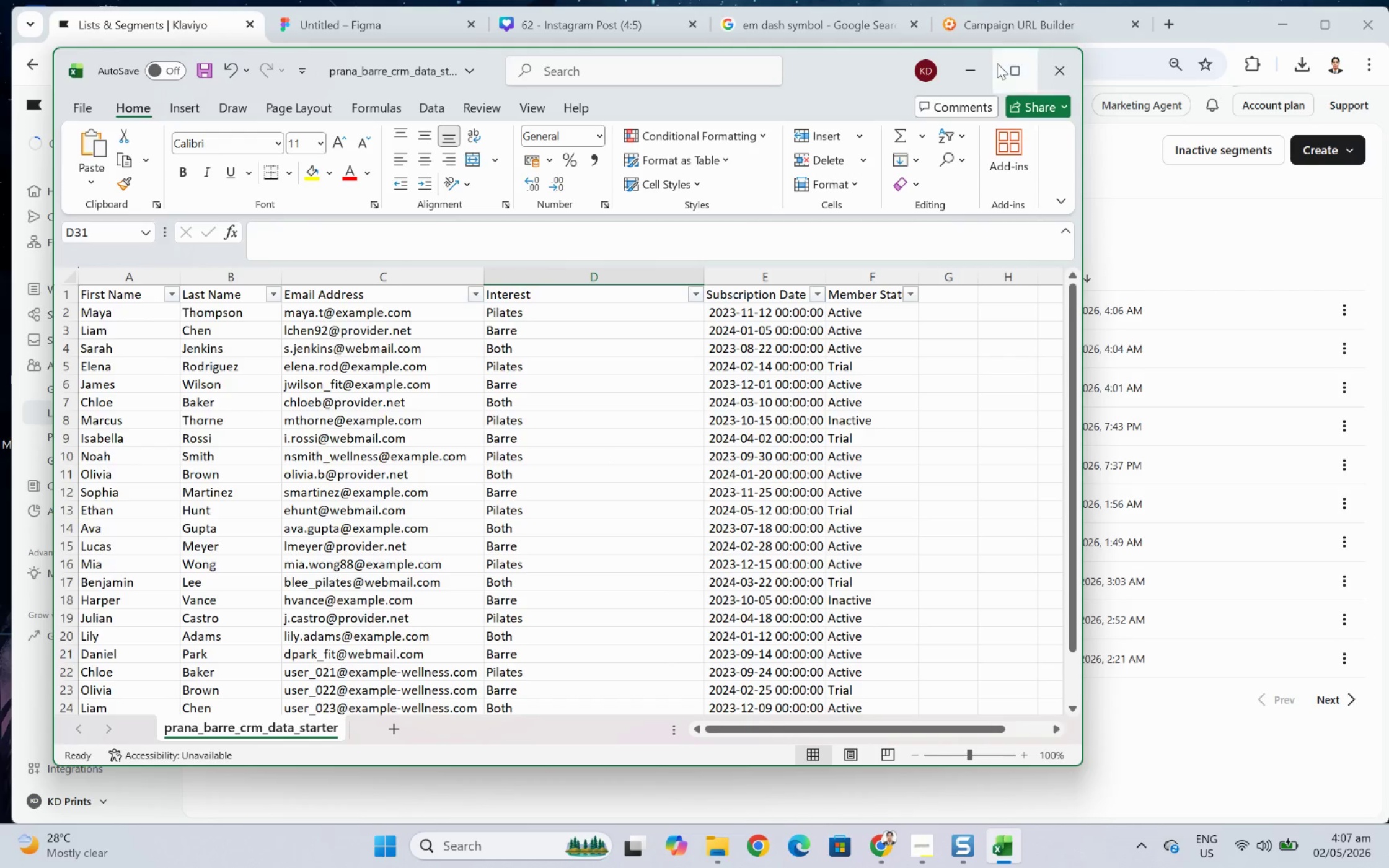 
left_click([987, 68])
 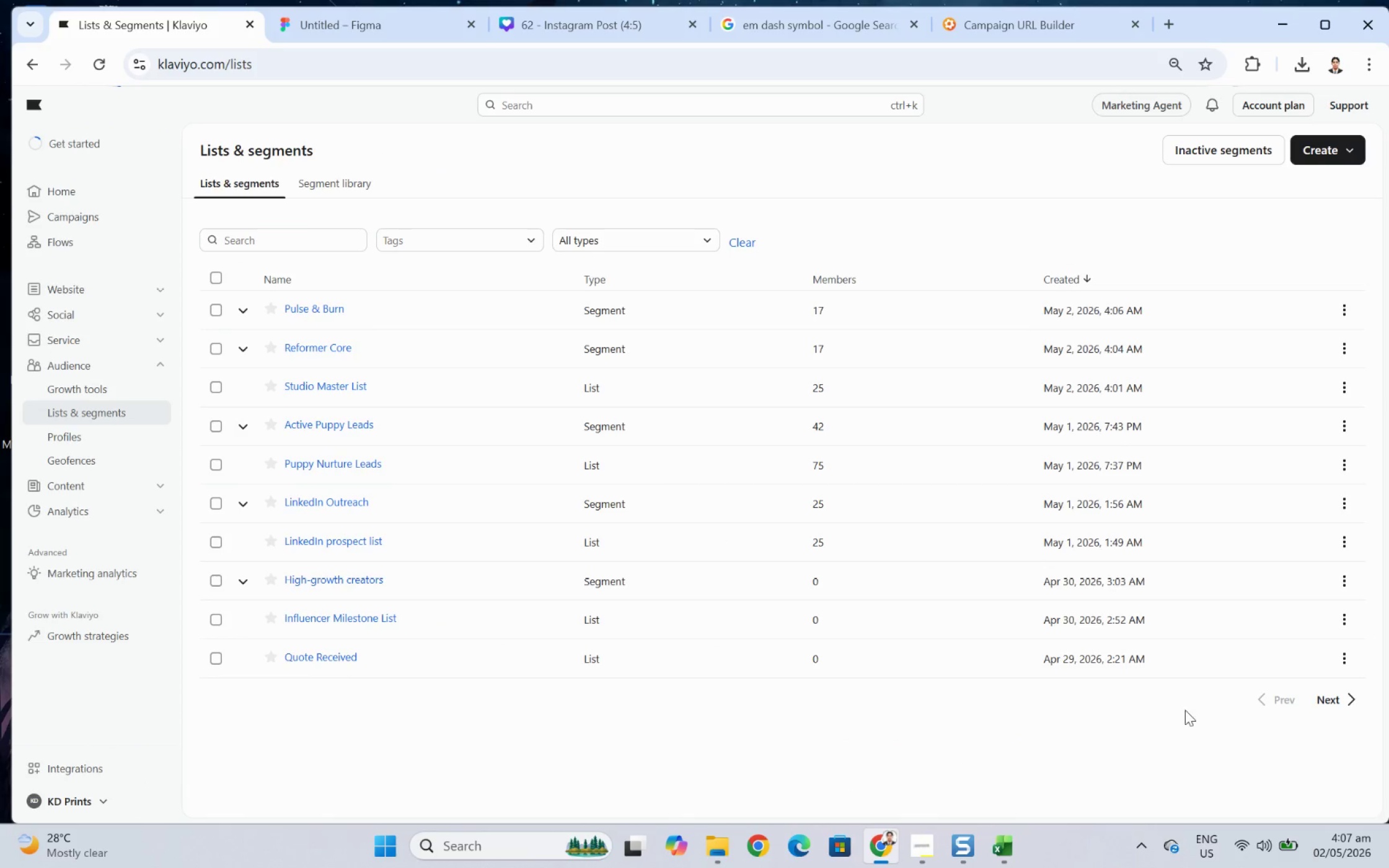 
left_click([1181, 732])
 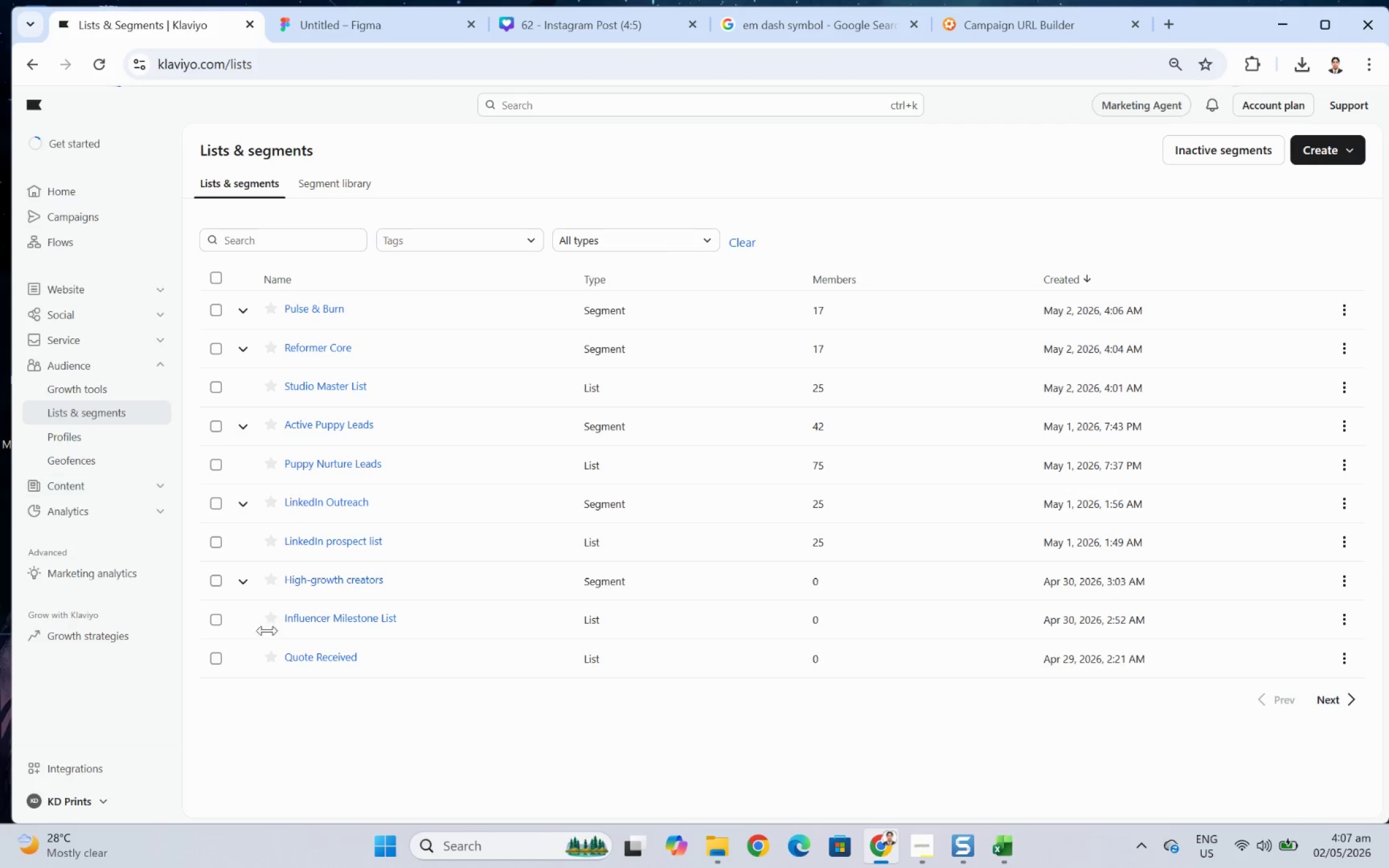 
left_click([915, 836])